 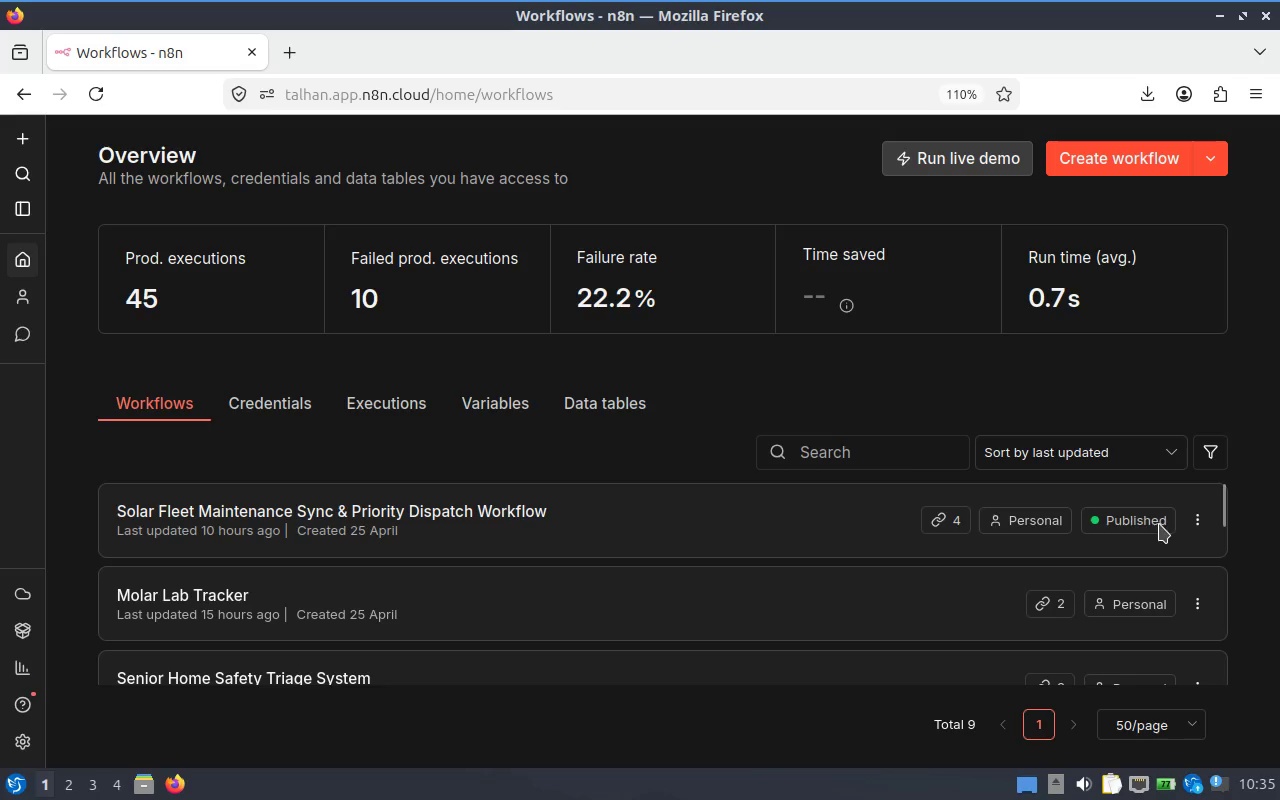 
left_click([1195, 523])
 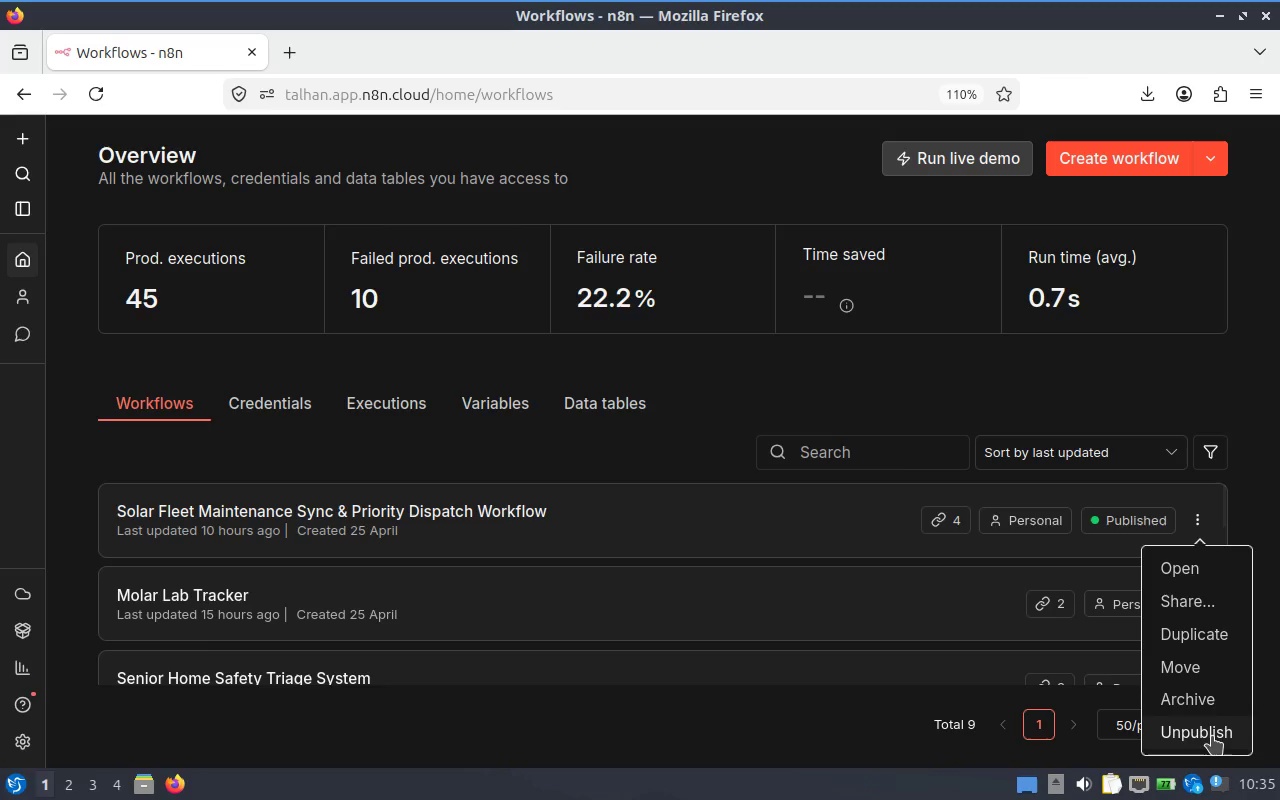 
left_click([1211, 736])
 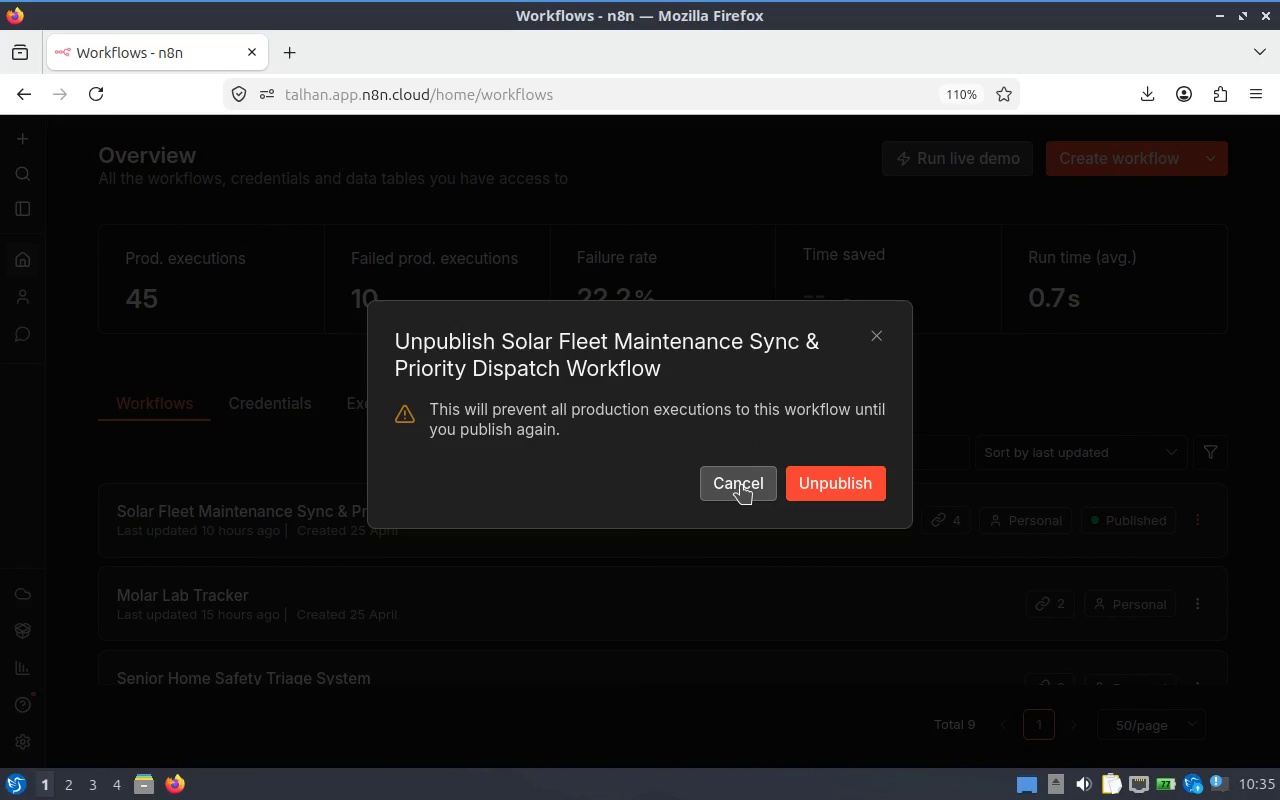 
left_click([741, 485])
 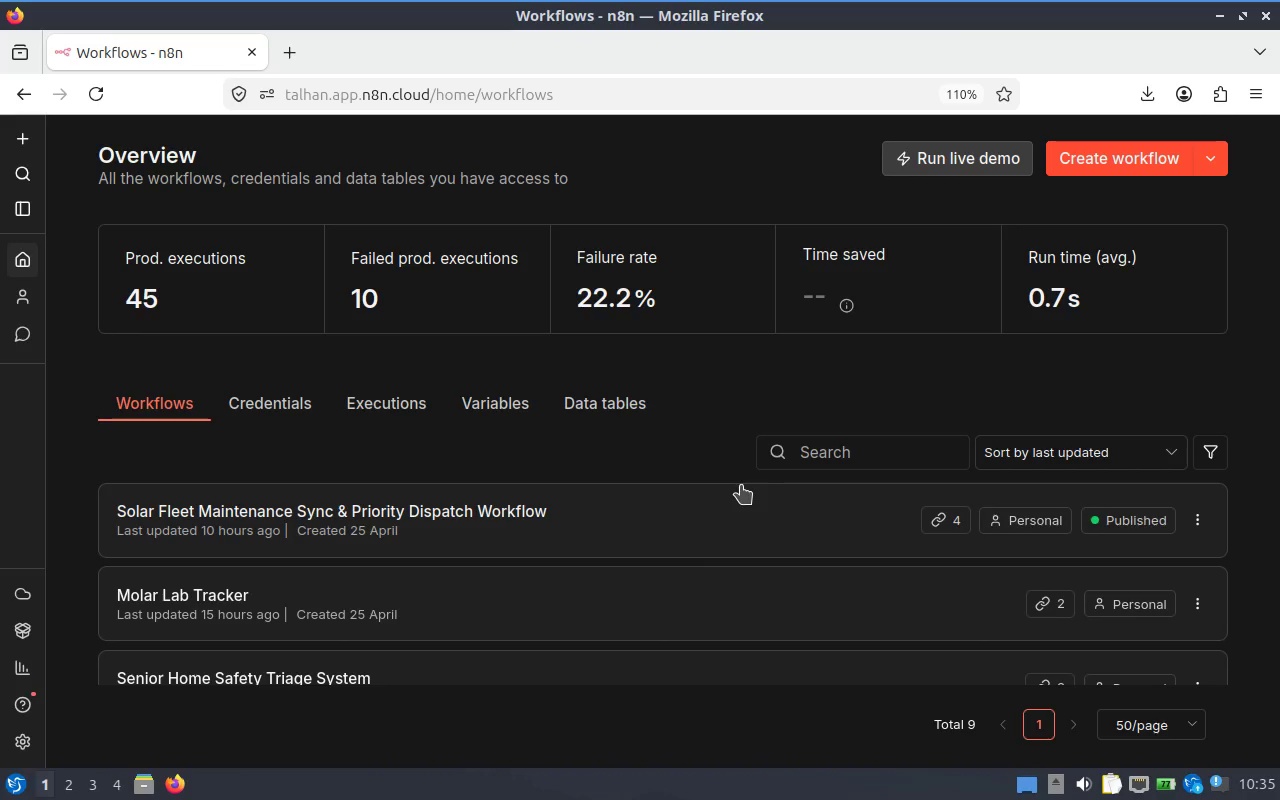 
scroll: coordinate [1205, 467], scroll_direction: down, amount: 1.0
 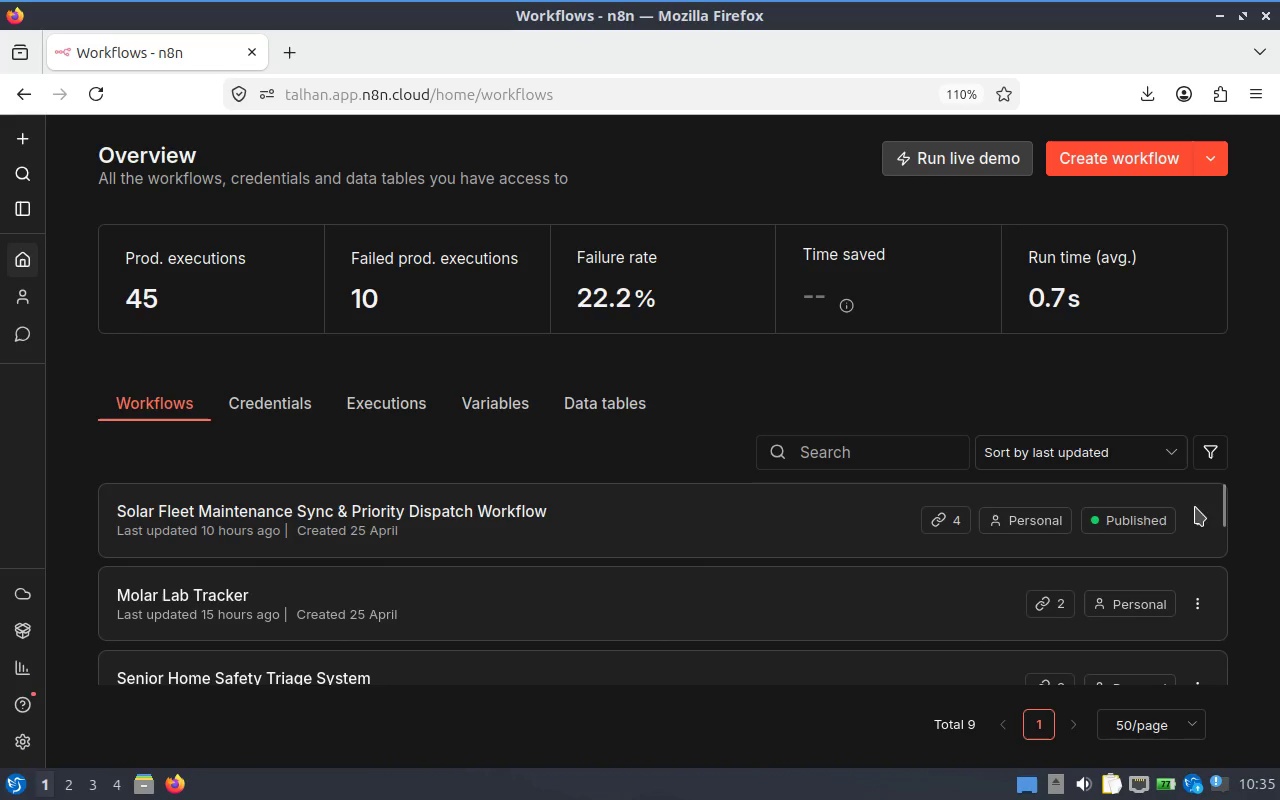 
left_click([1195, 520])
 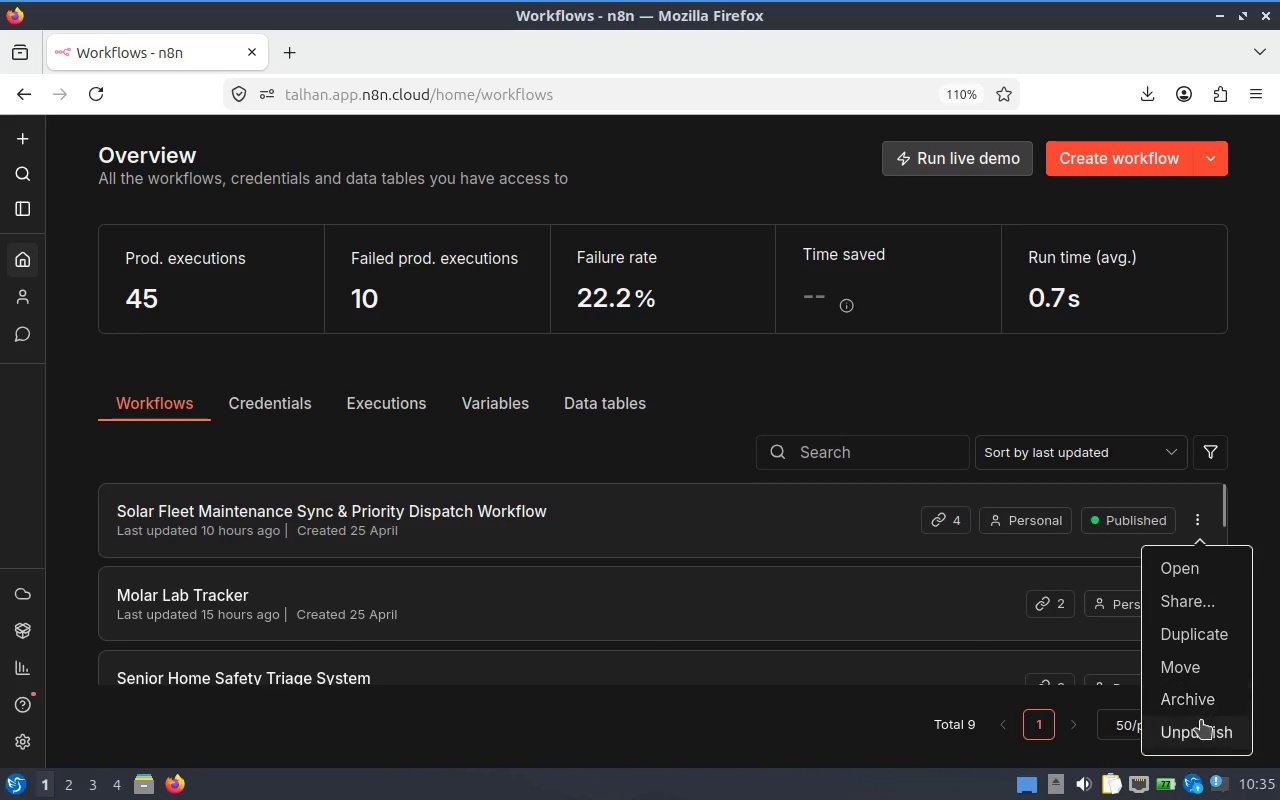 
left_click([1204, 722])
 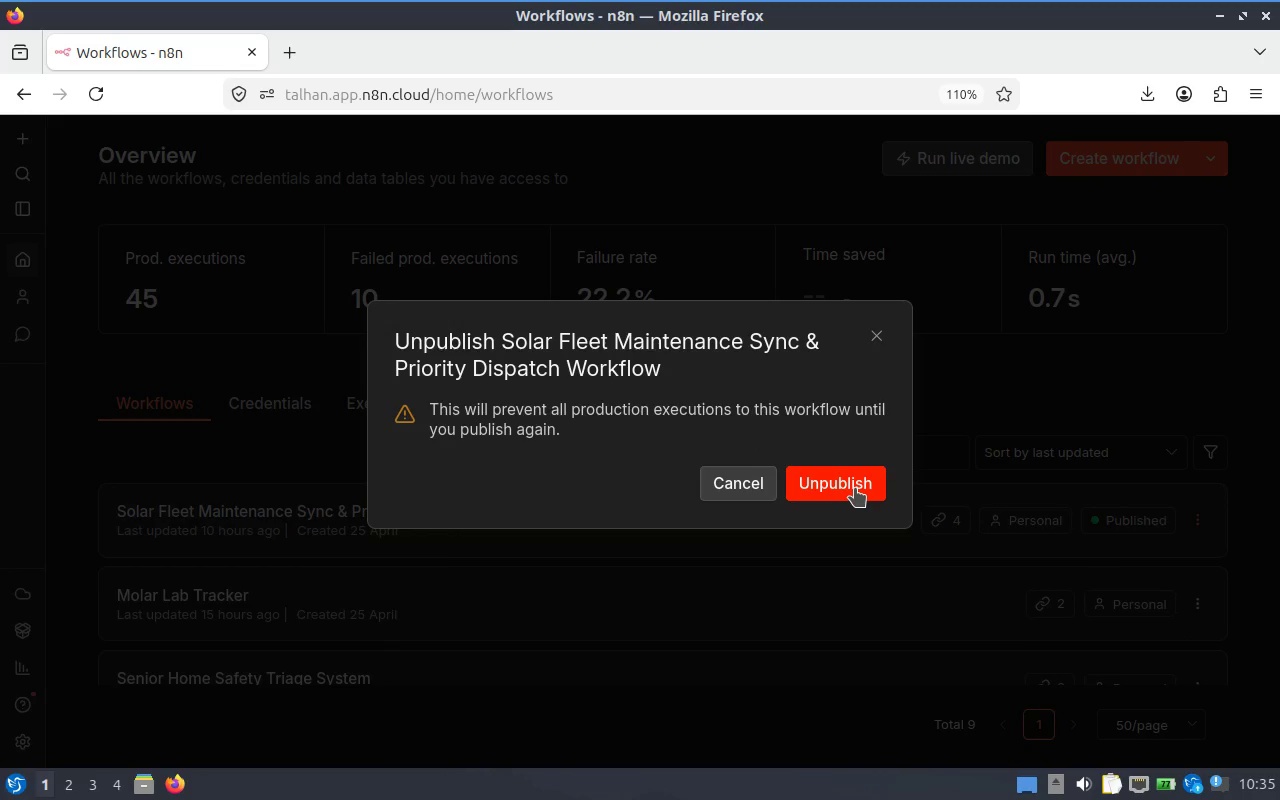 
left_click([855, 488])
 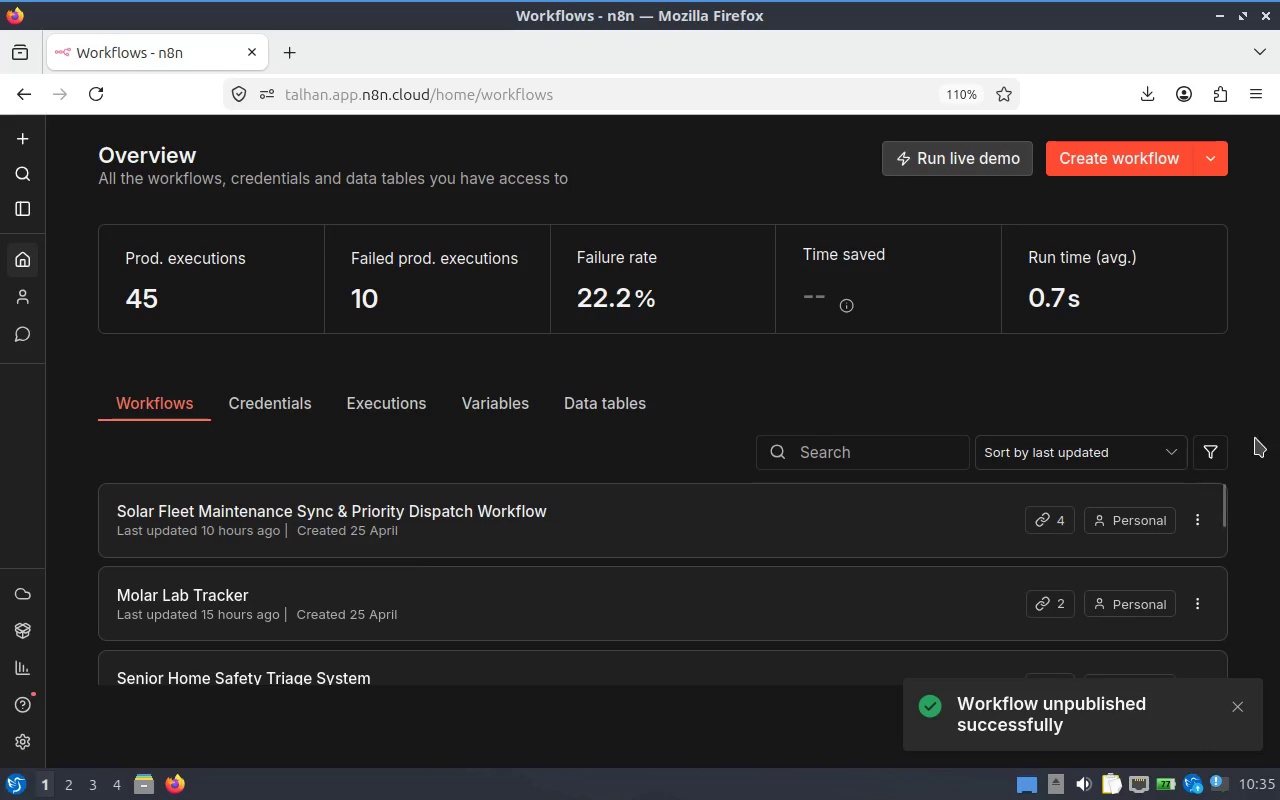 
scroll: coordinate [1114, 568], scroll_direction: down, amount: 3.0
 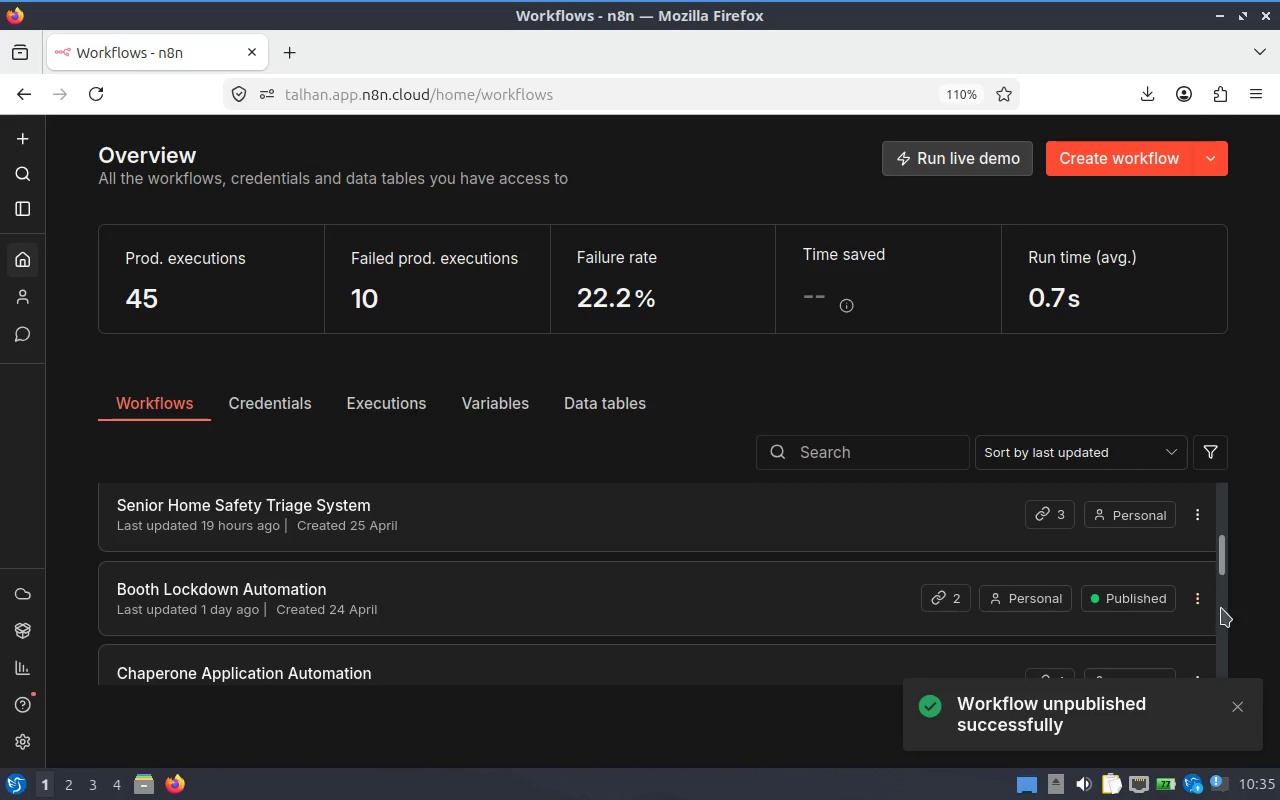 
left_click([1201, 604])
 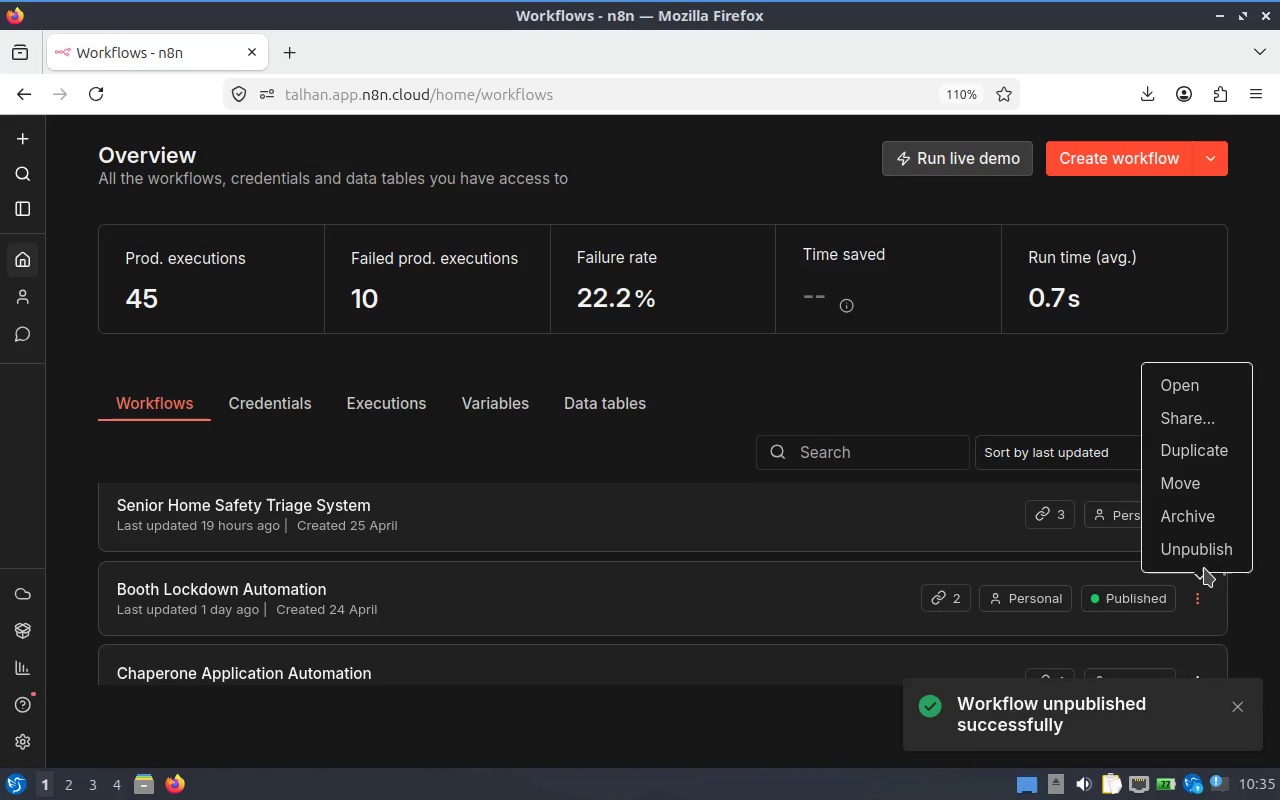 
left_click([1203, 554])
 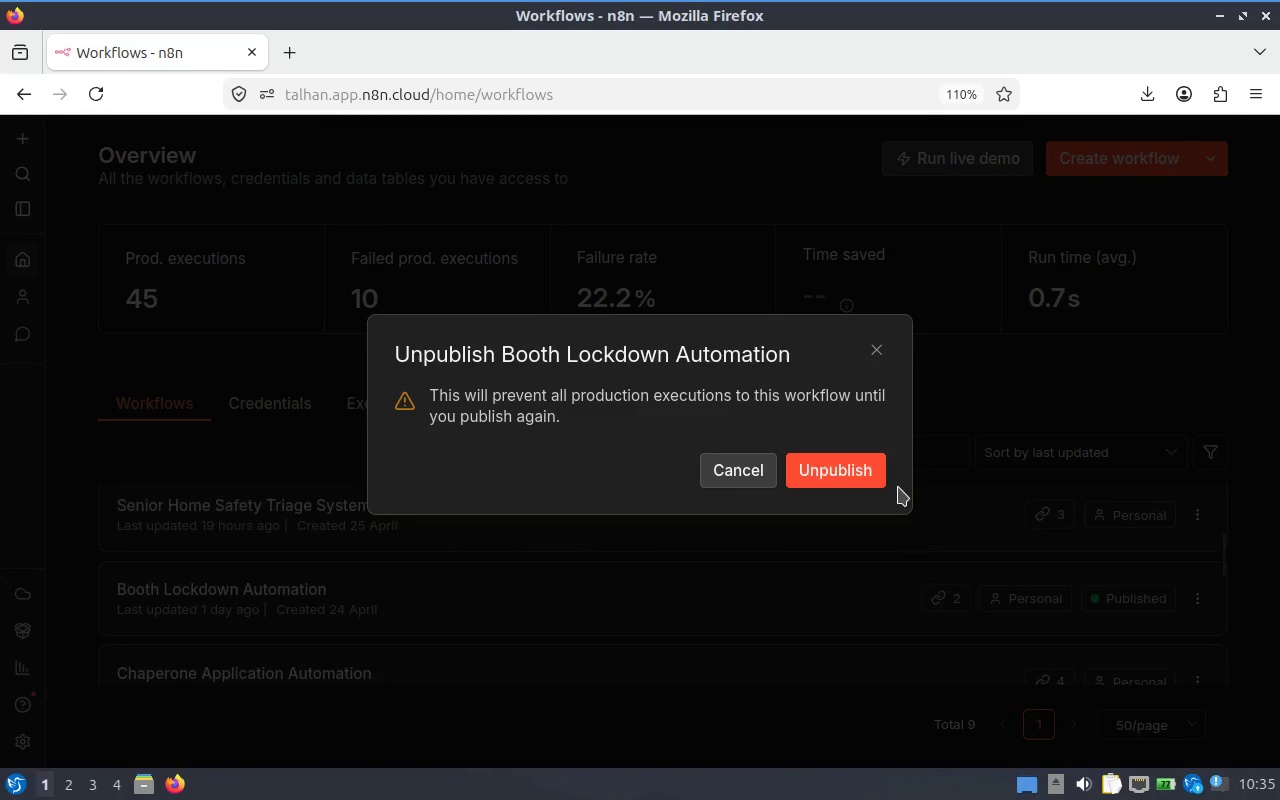 
left_click([874, 476])
 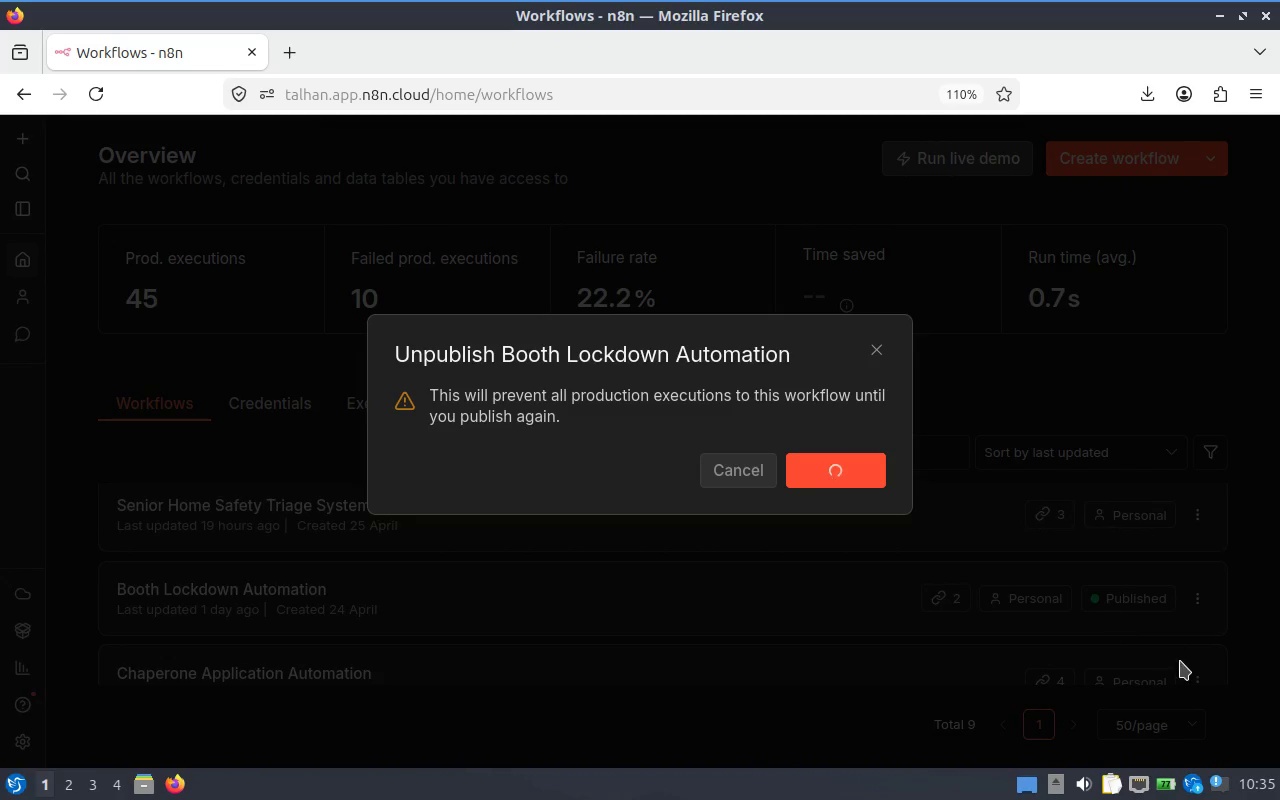 
scroll: coordinate [1165, 616], scroll_direction: down, amount: 4.0
 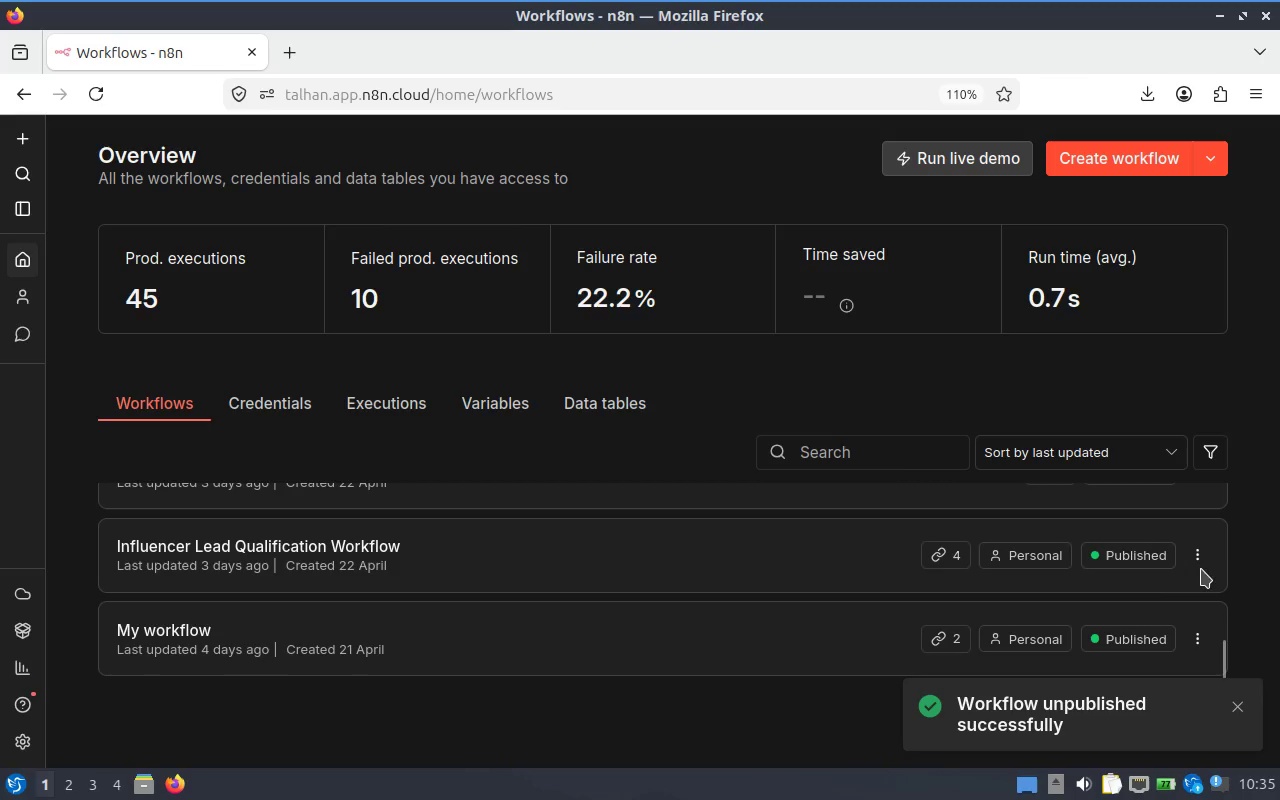 
left_click([1209, 559])
 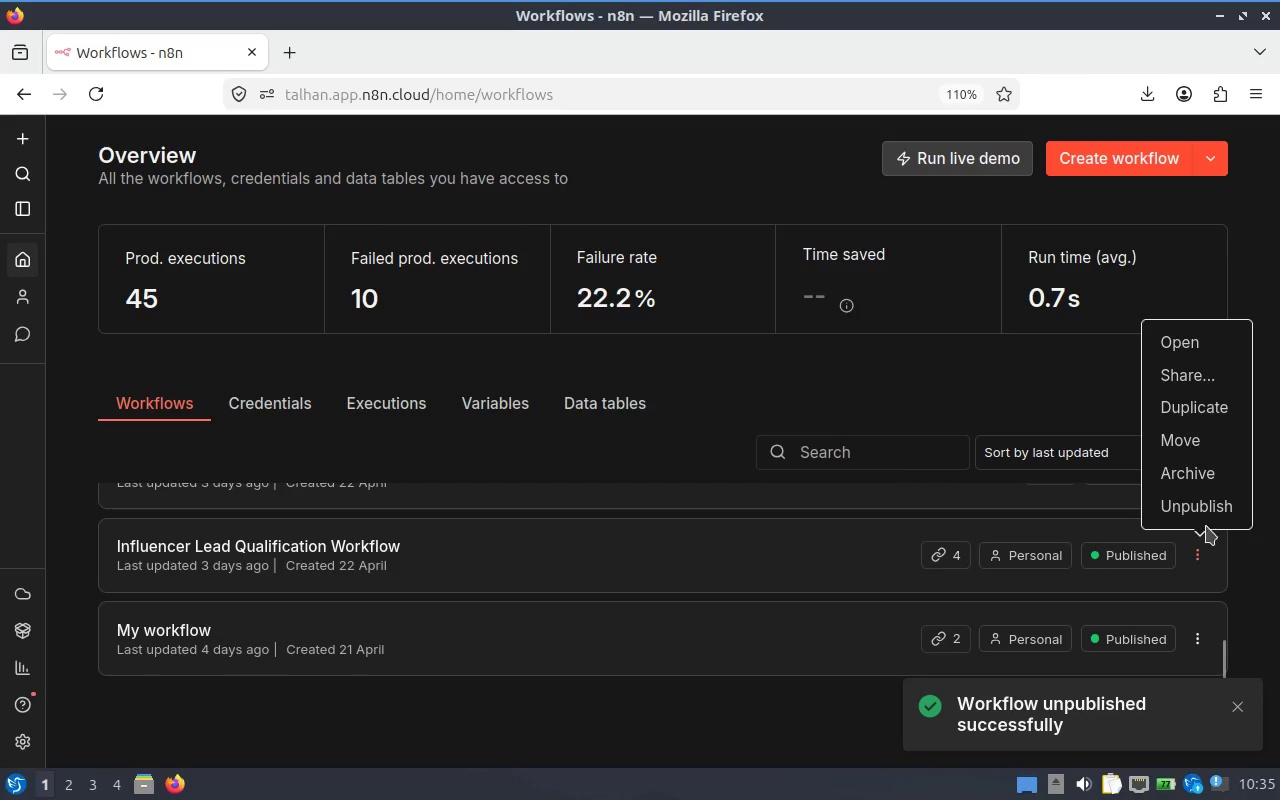 
left_click([1210, 511])
 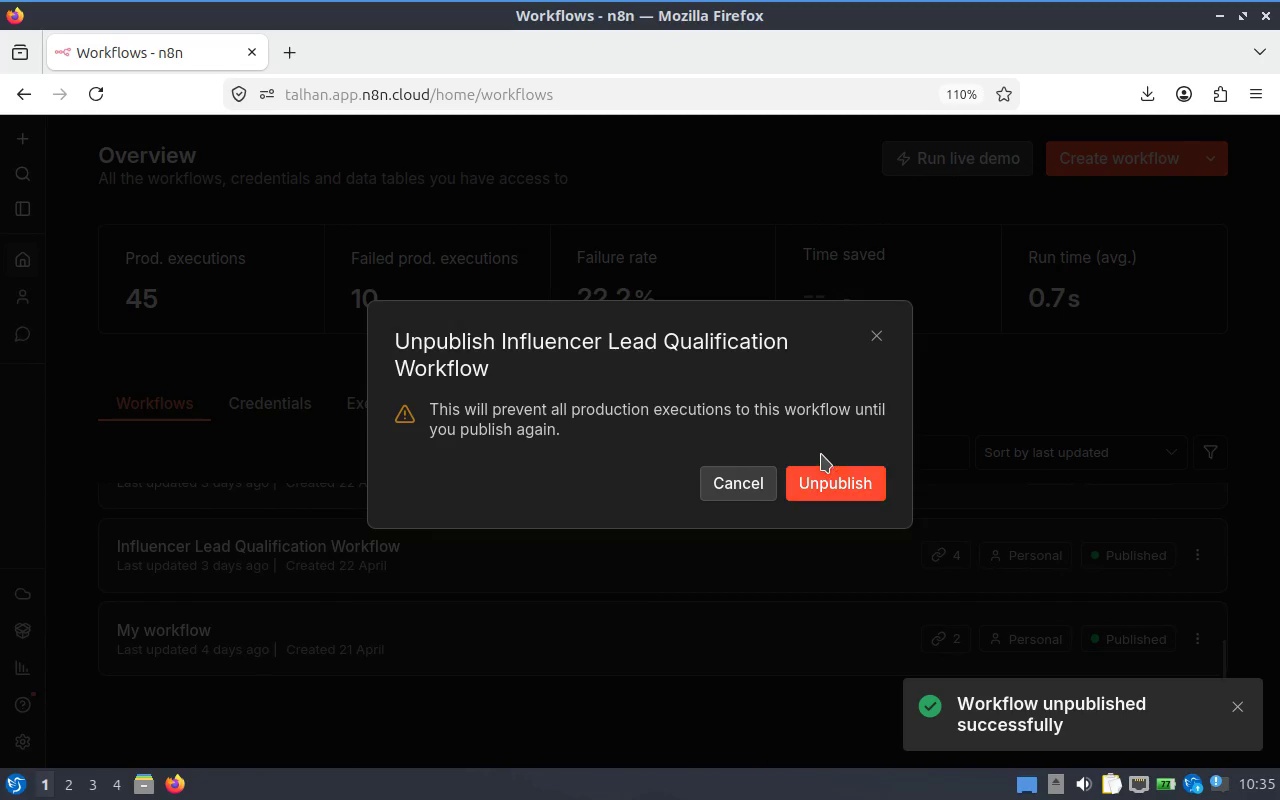 
left_click([838, 479])
 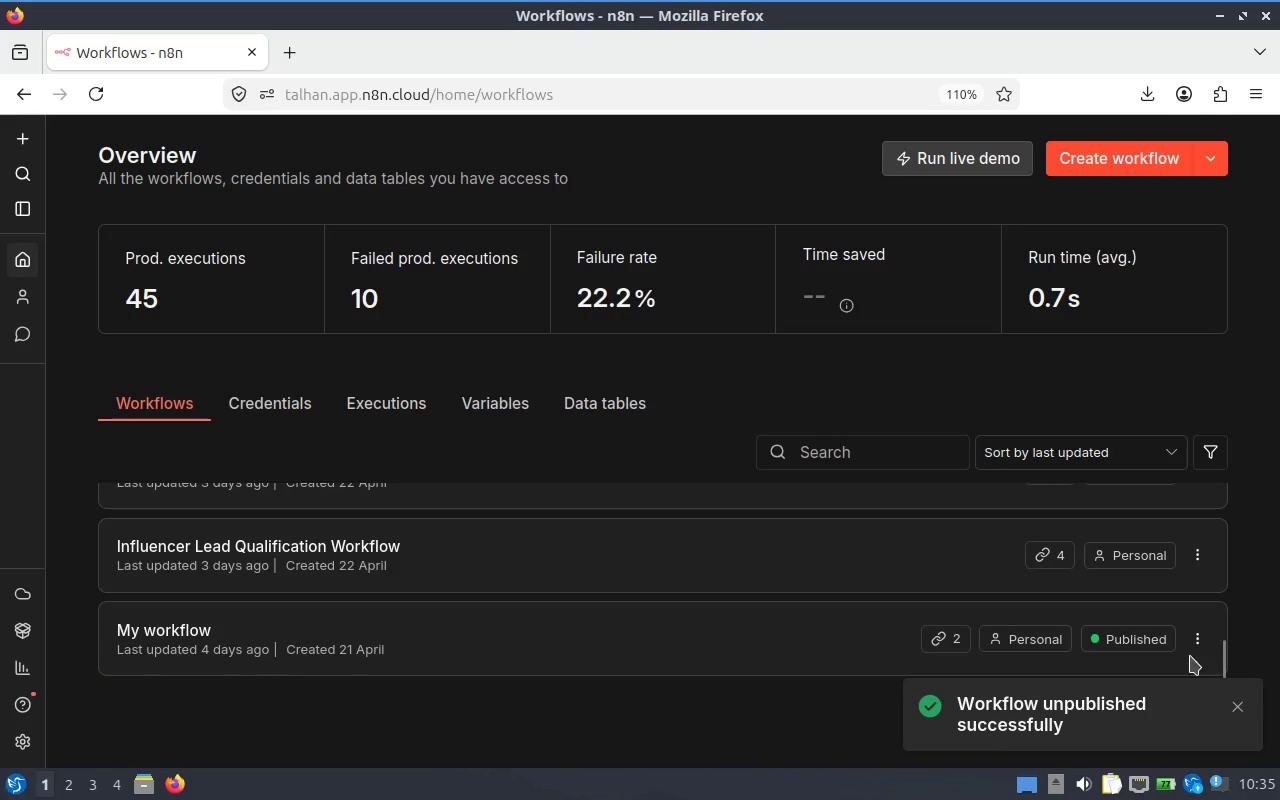 
left_click([1216, 628])
 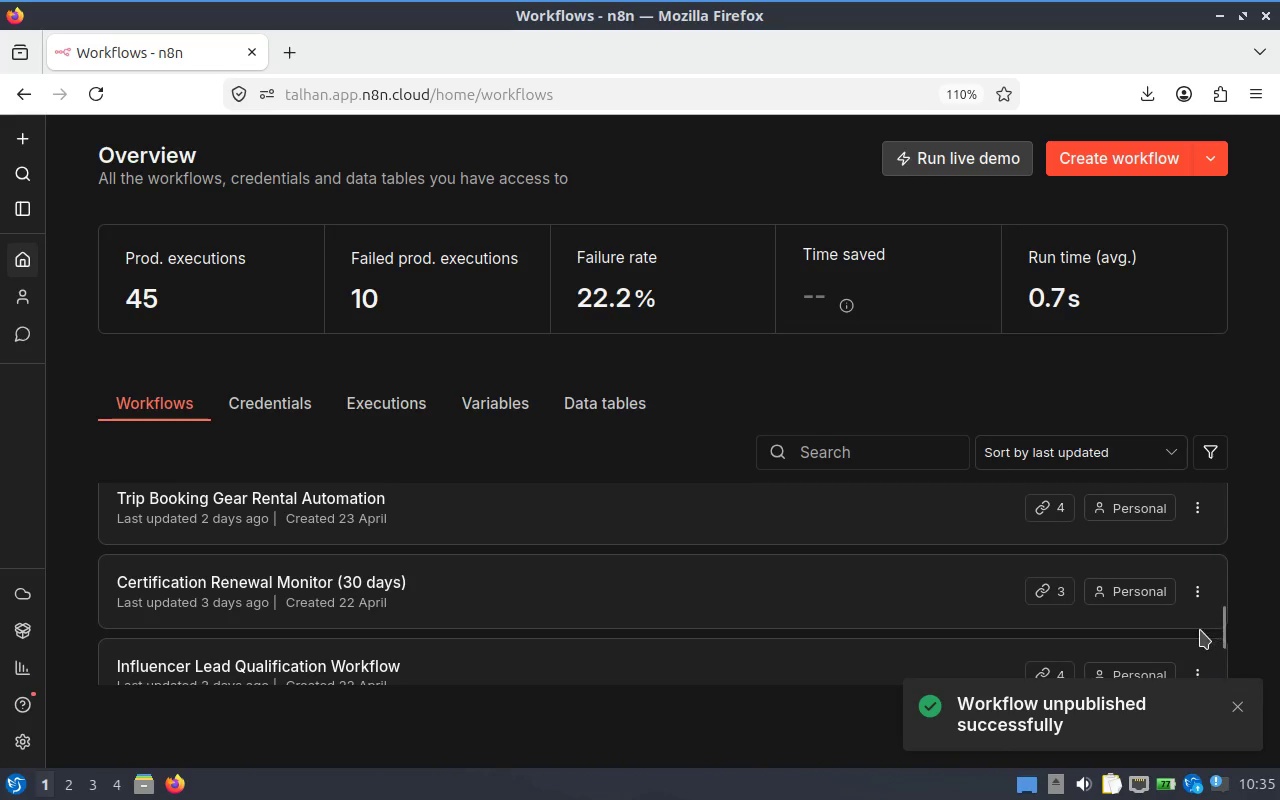 
left_click([1200, 631])
 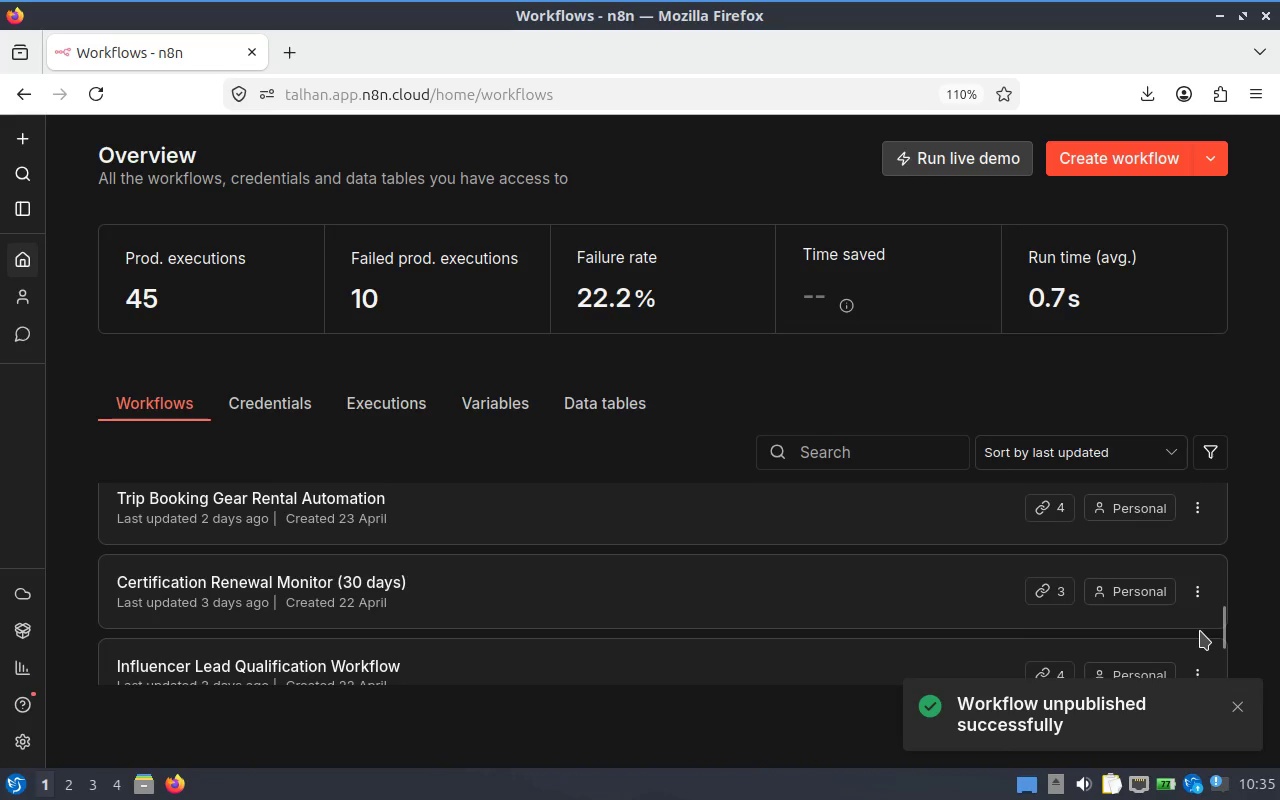 
left_click([1201, 634])
 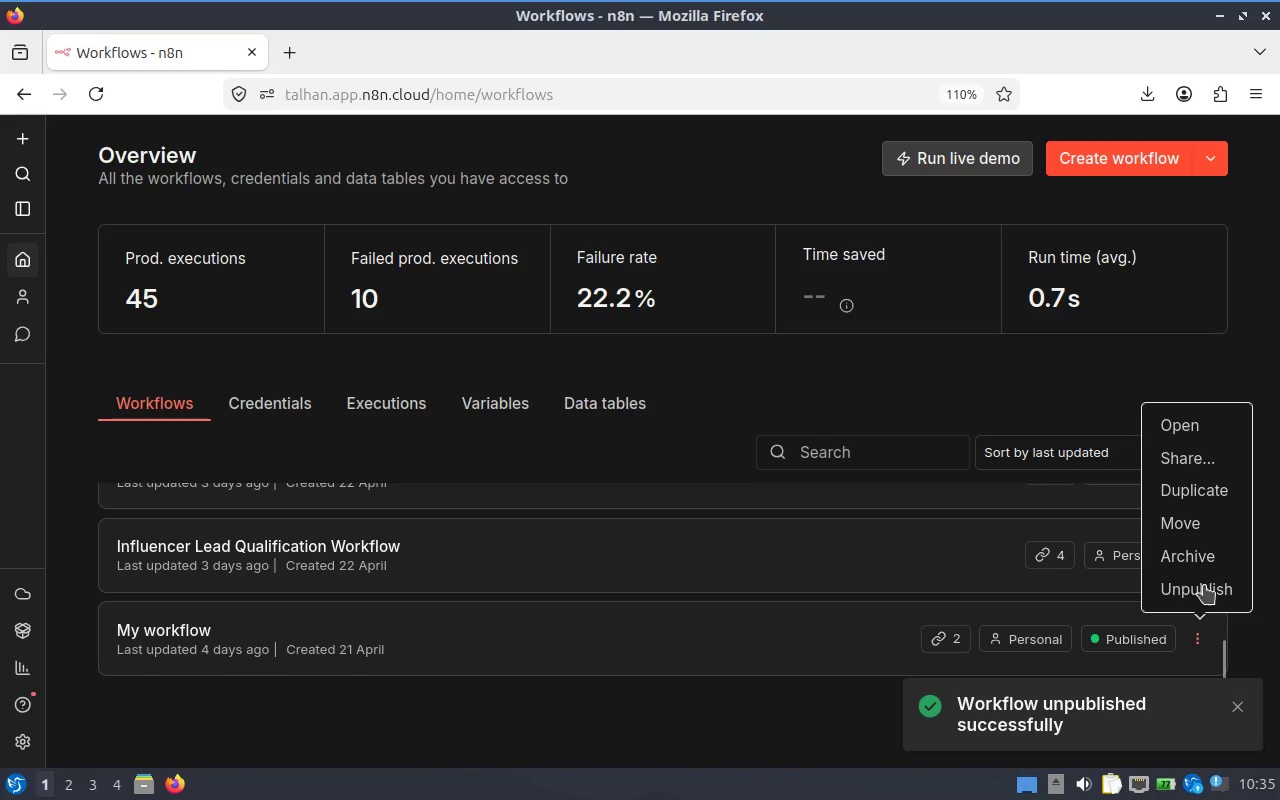 
scroll: coordinate [1199, 632], scroll_direction: down, amount: 8.0
 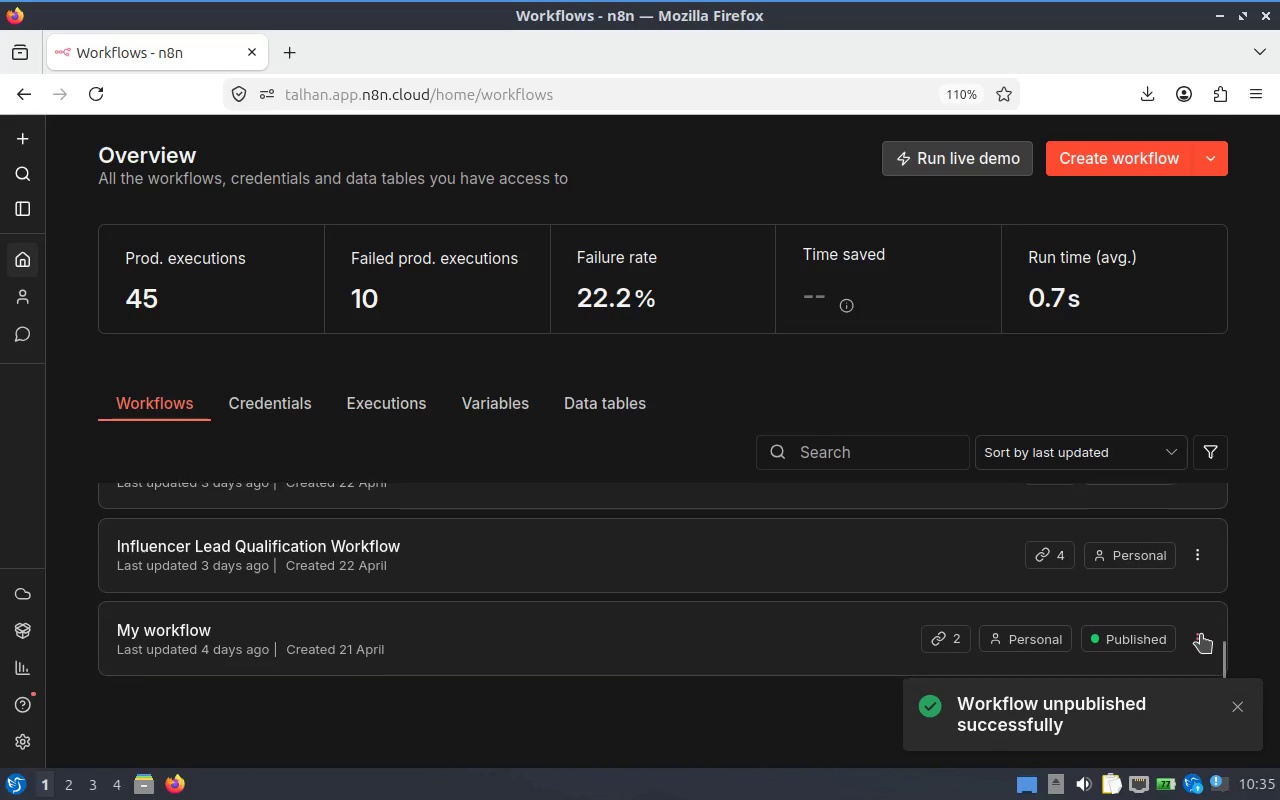 
left_click([1205, 568])
 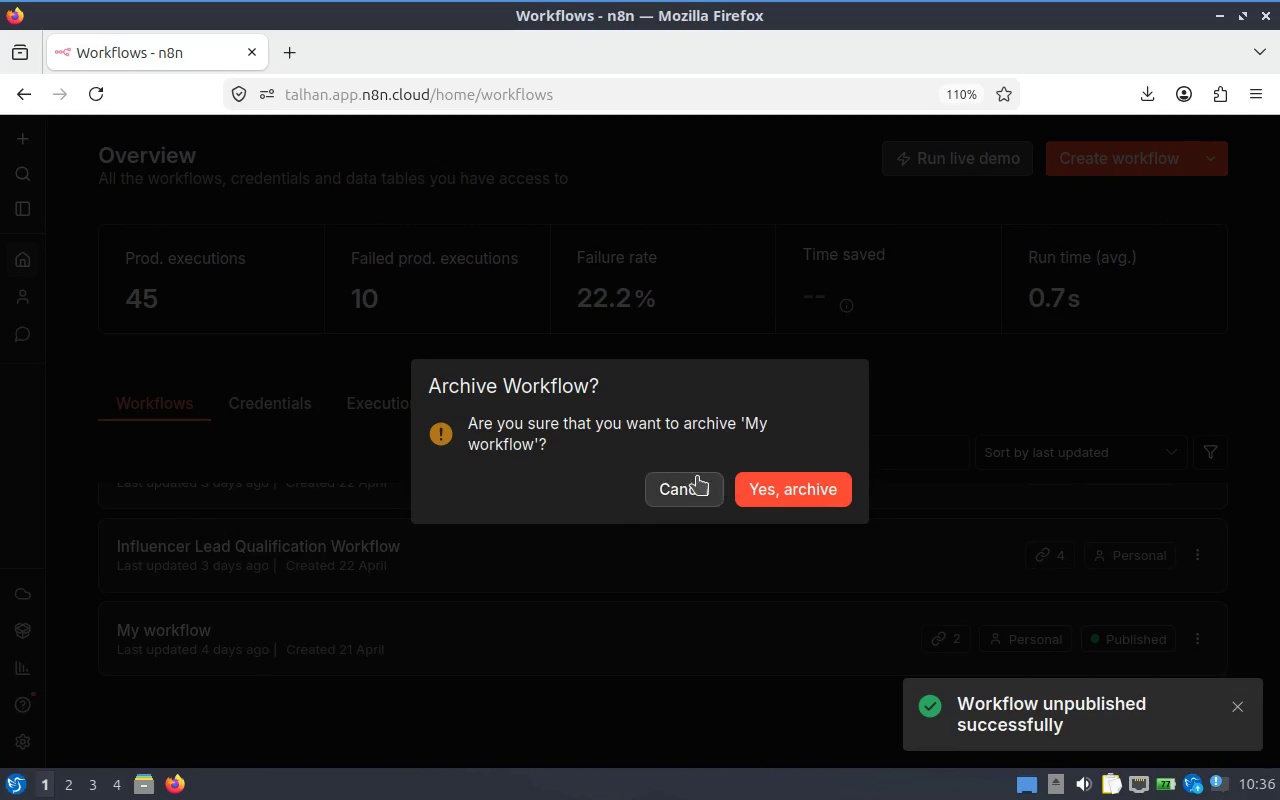 
left_click([697, 476])
 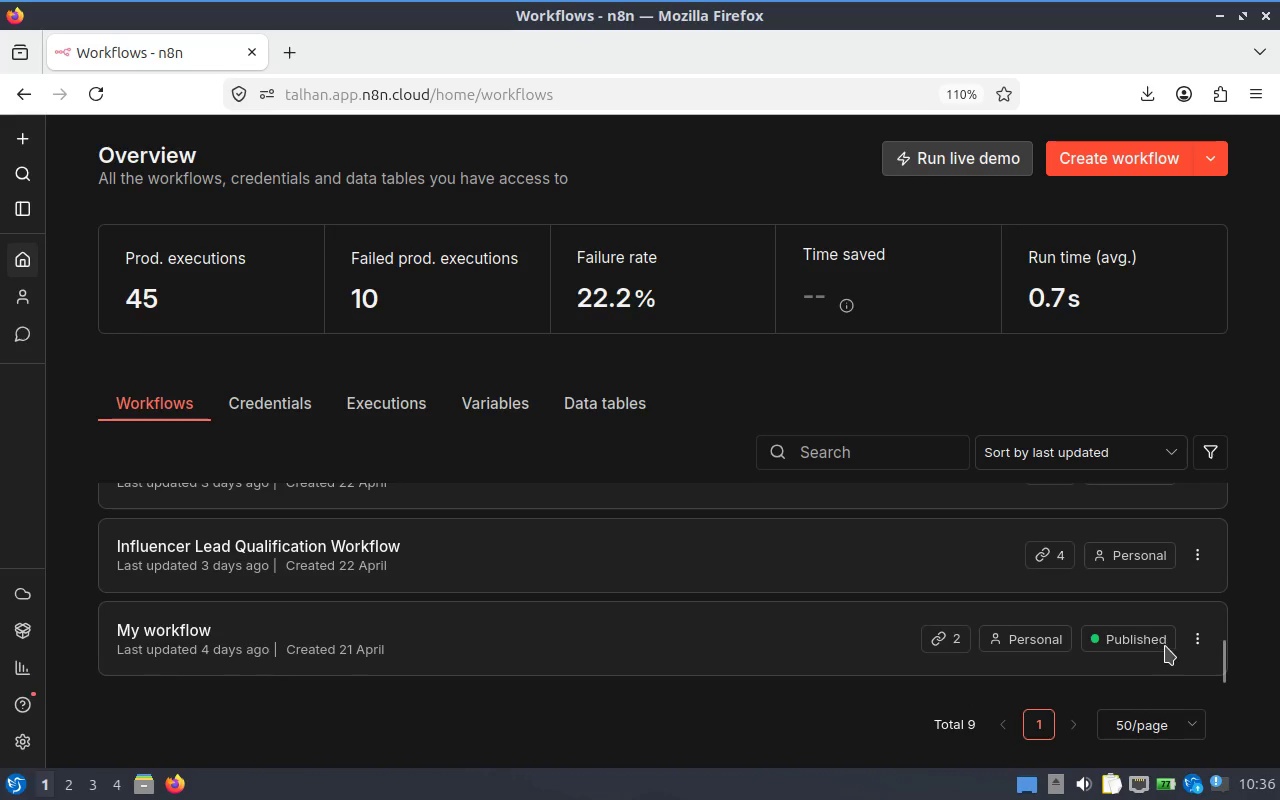 
left_click([1199, 644])
 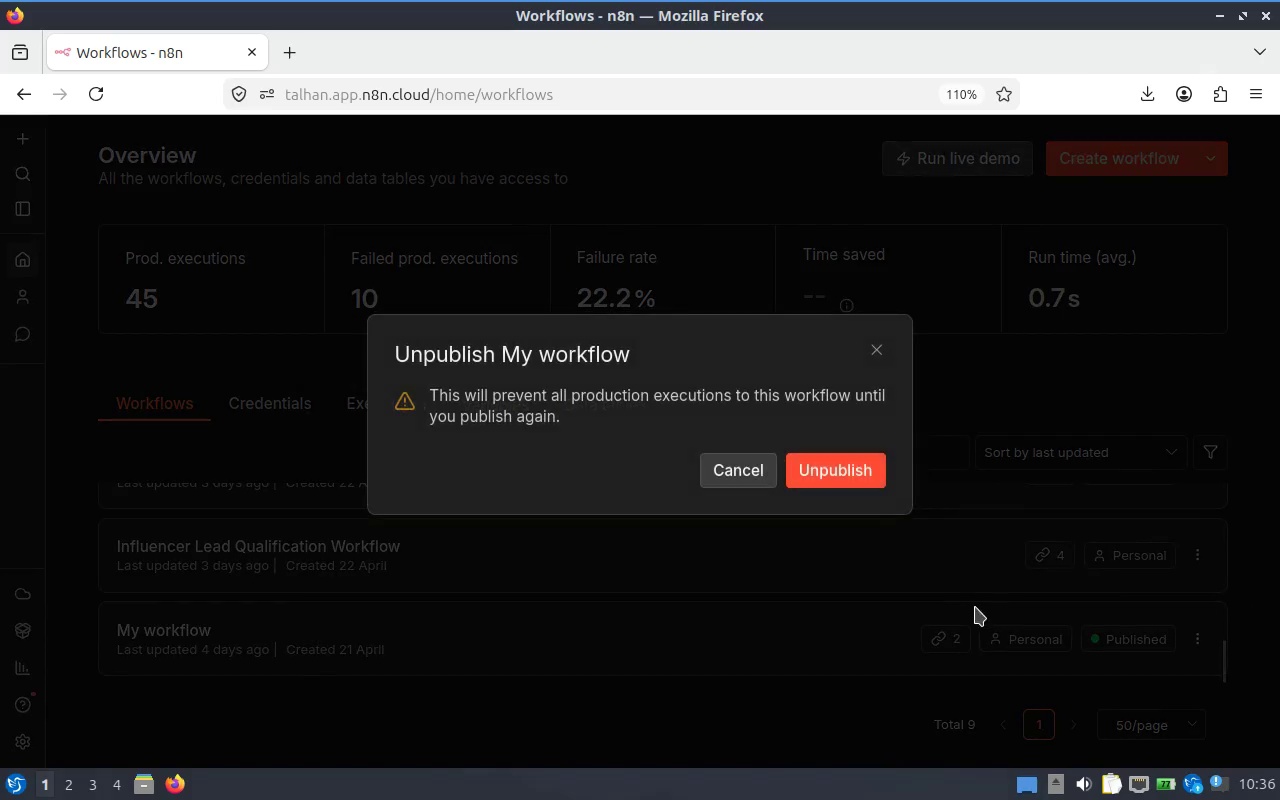 
left_click([861, 460])
 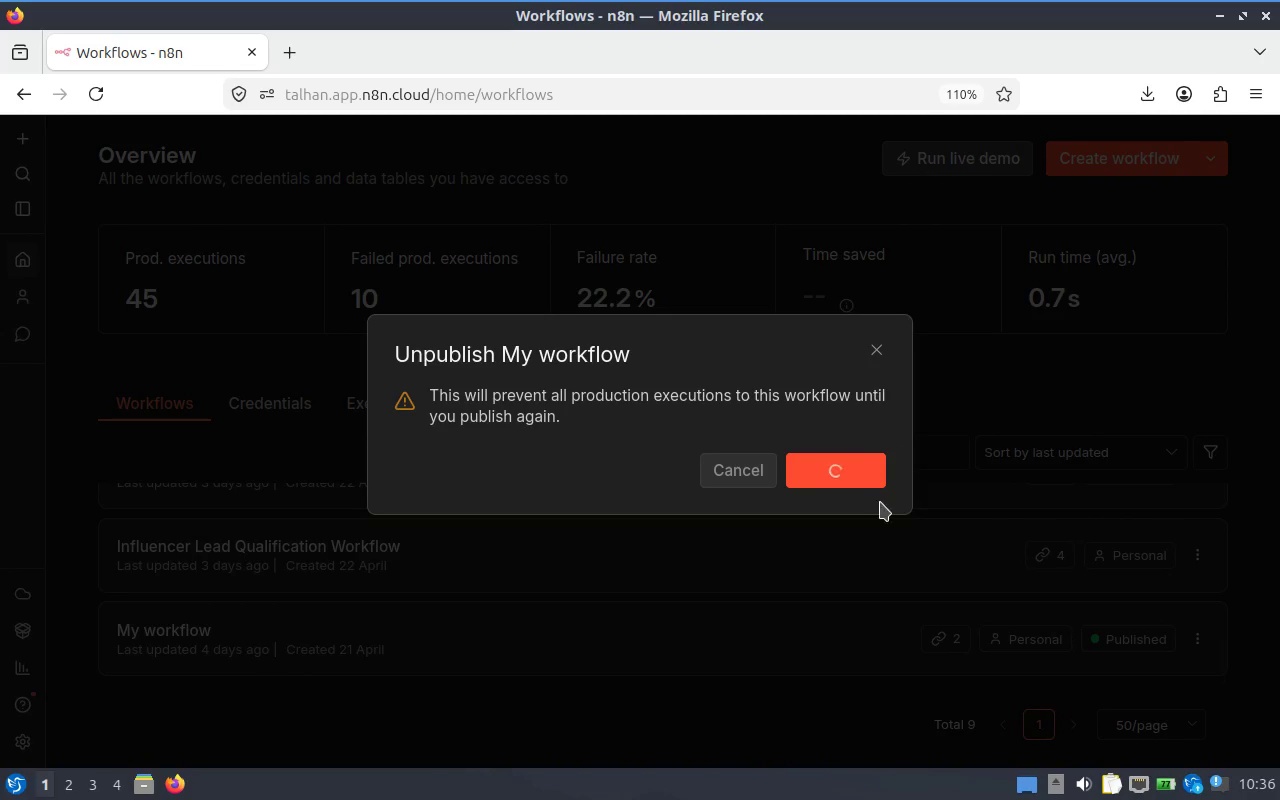 
scroll: coordinate [963, 579], scroll_direction: up, amount: 15.0
 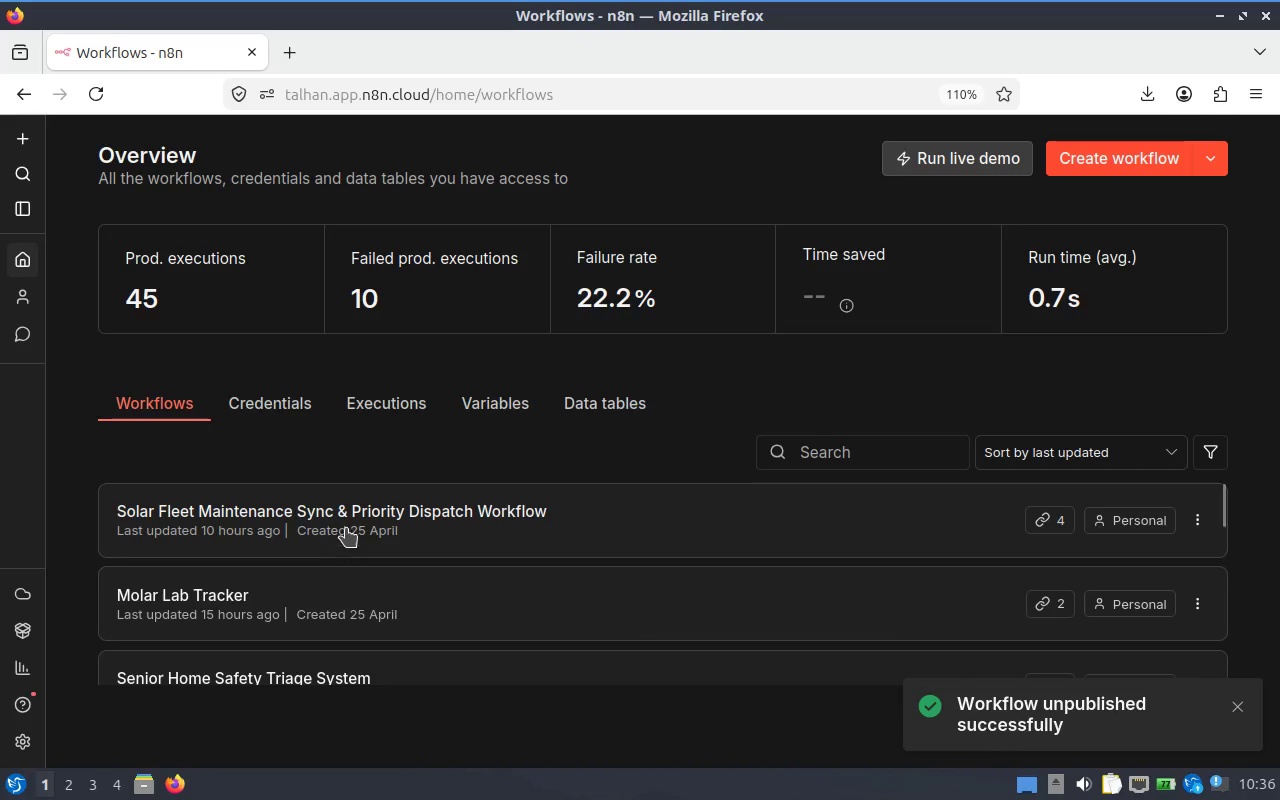 
scroll: coordinate [270, 596], scroll_direction: down, amount: 1.0
 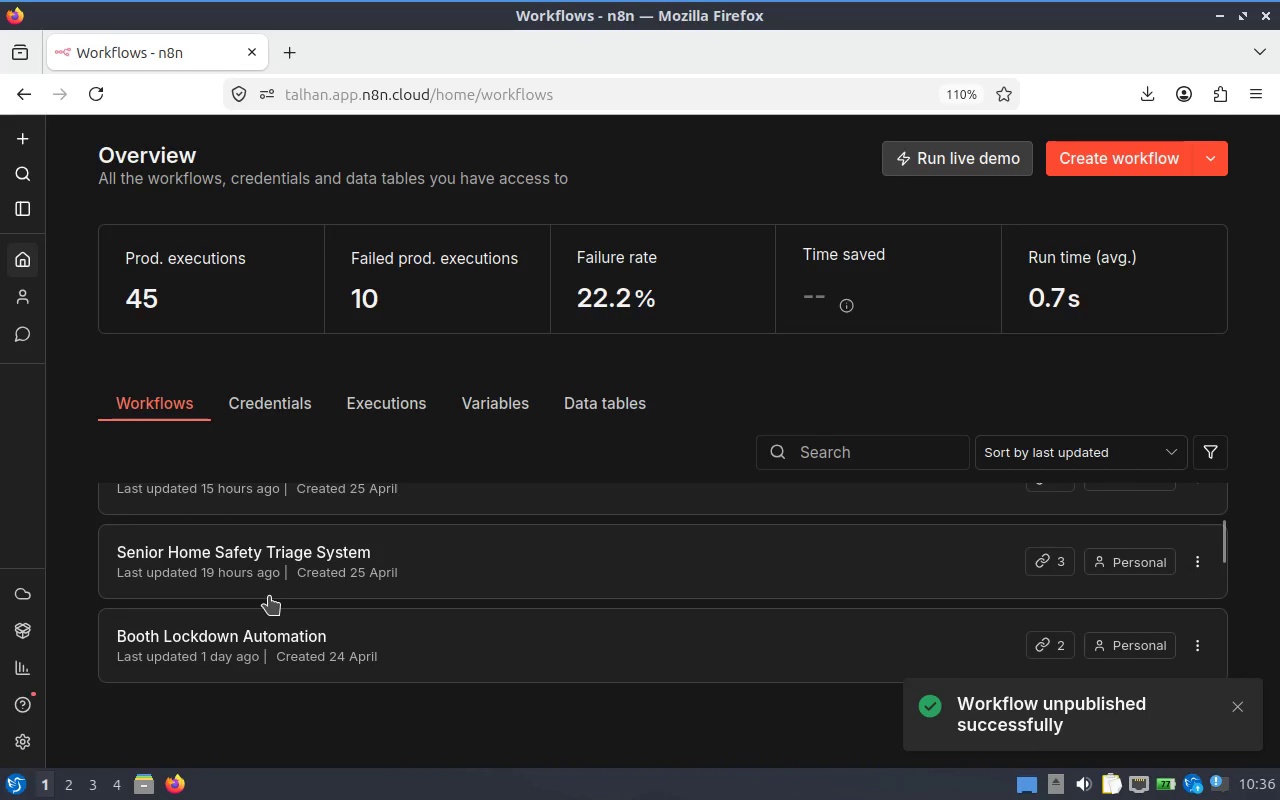 
scroll: coordinate [269, 596], scroll_direction: up, amount: 1.0
 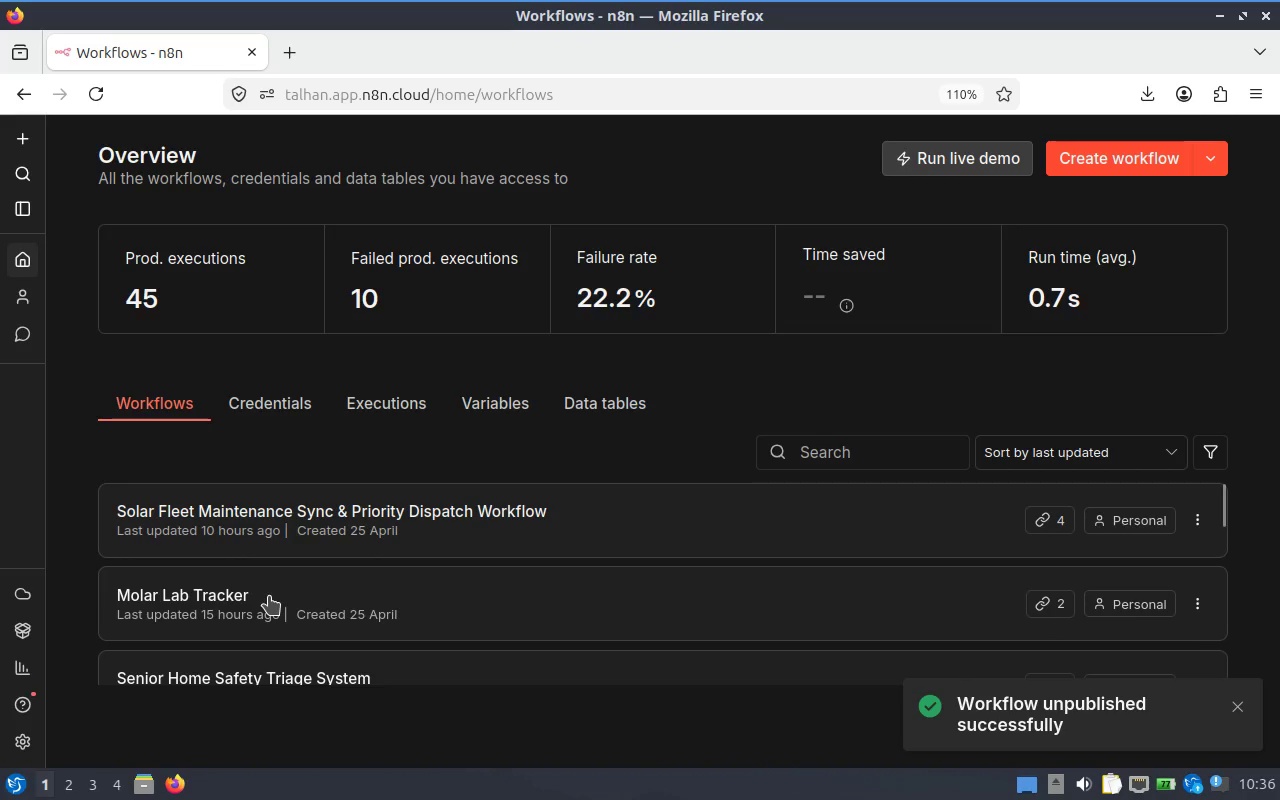 
scroll: coordinate [269, 596], scroll_direction: down, amount: 5.0
 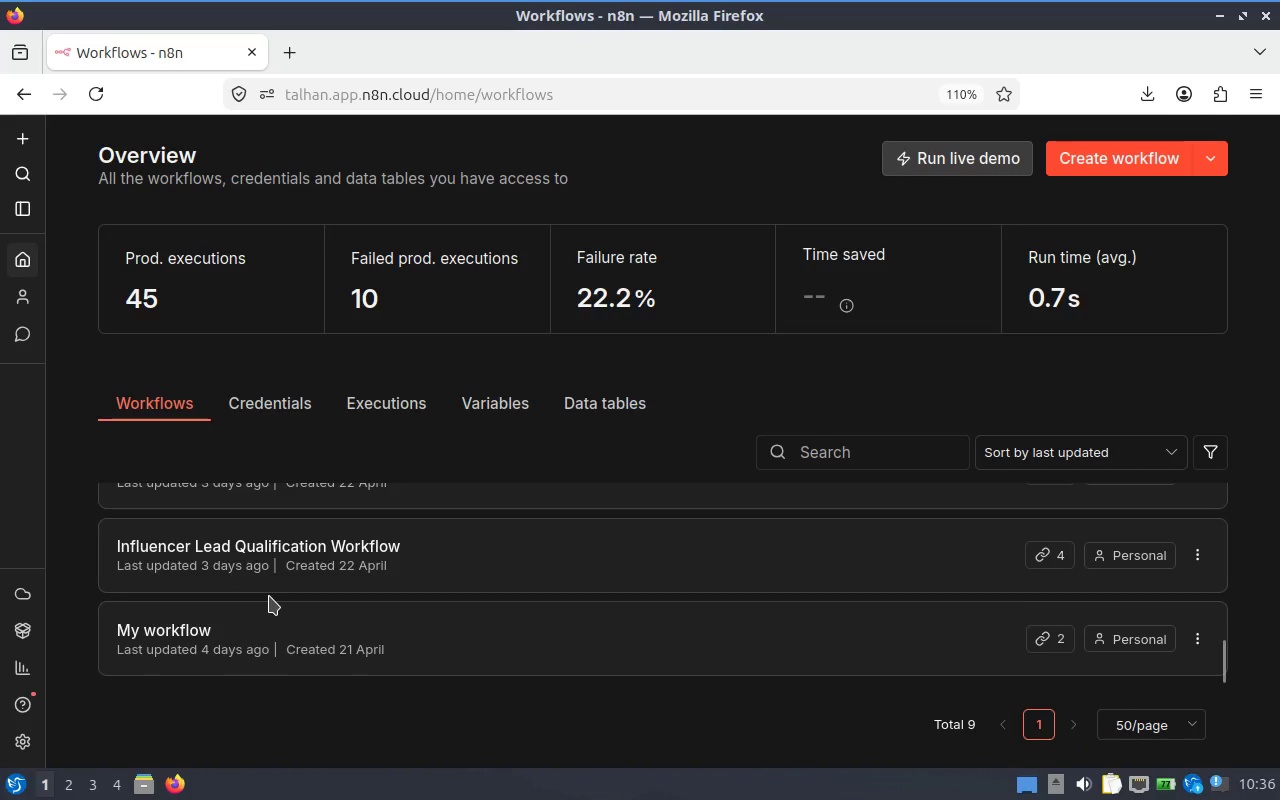 
scroll: coordinate [269, 596], scroll_direction: up, amount: 3.0
 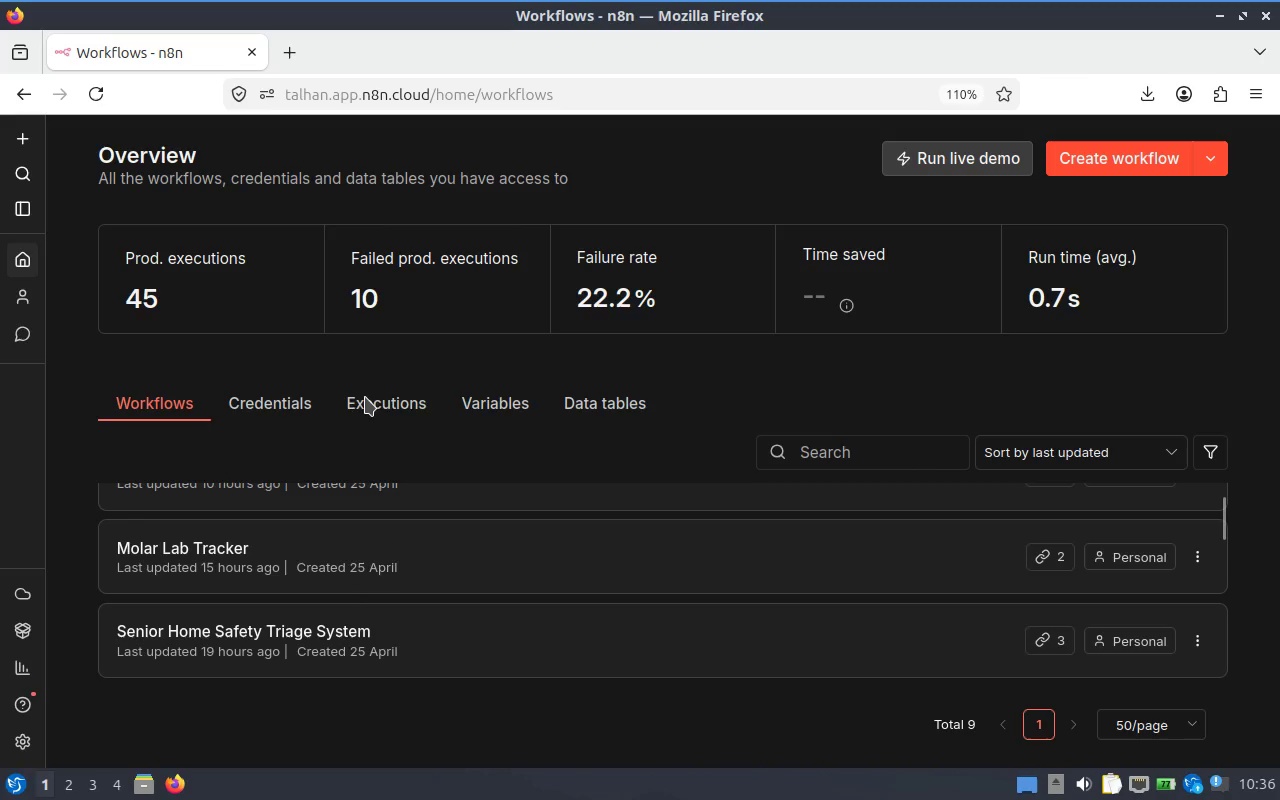 
left_click([1035, 445])
 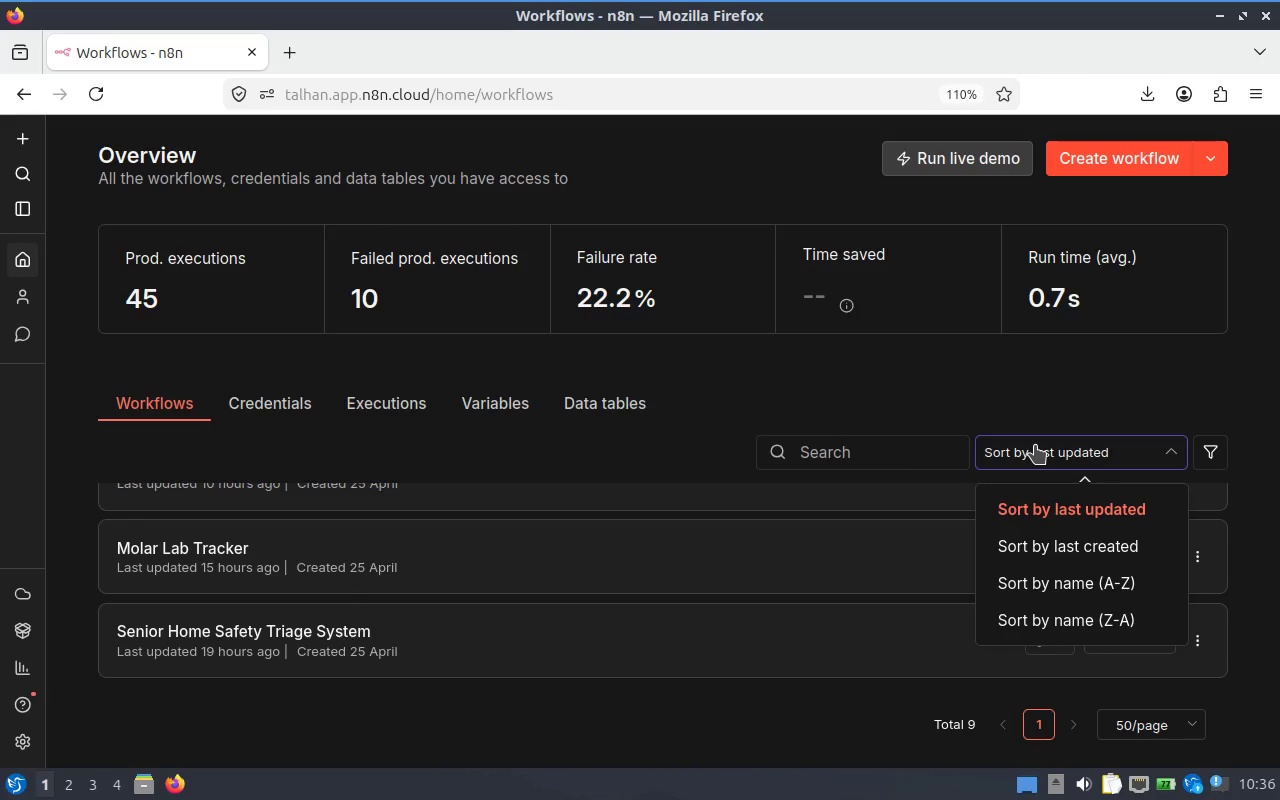 
left_click([1035, 445])
 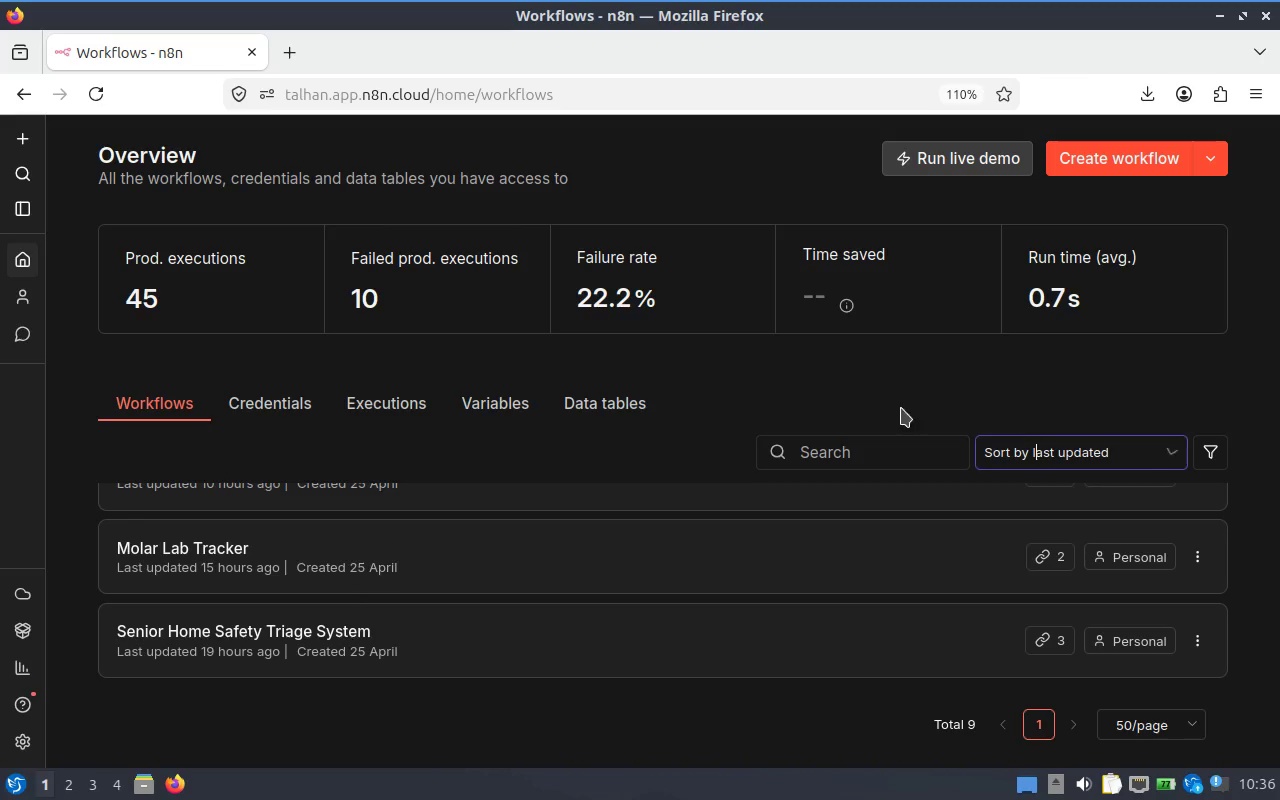 
scroll: coordinate [985, 329], scroll_direction: up, amount: 5.0
 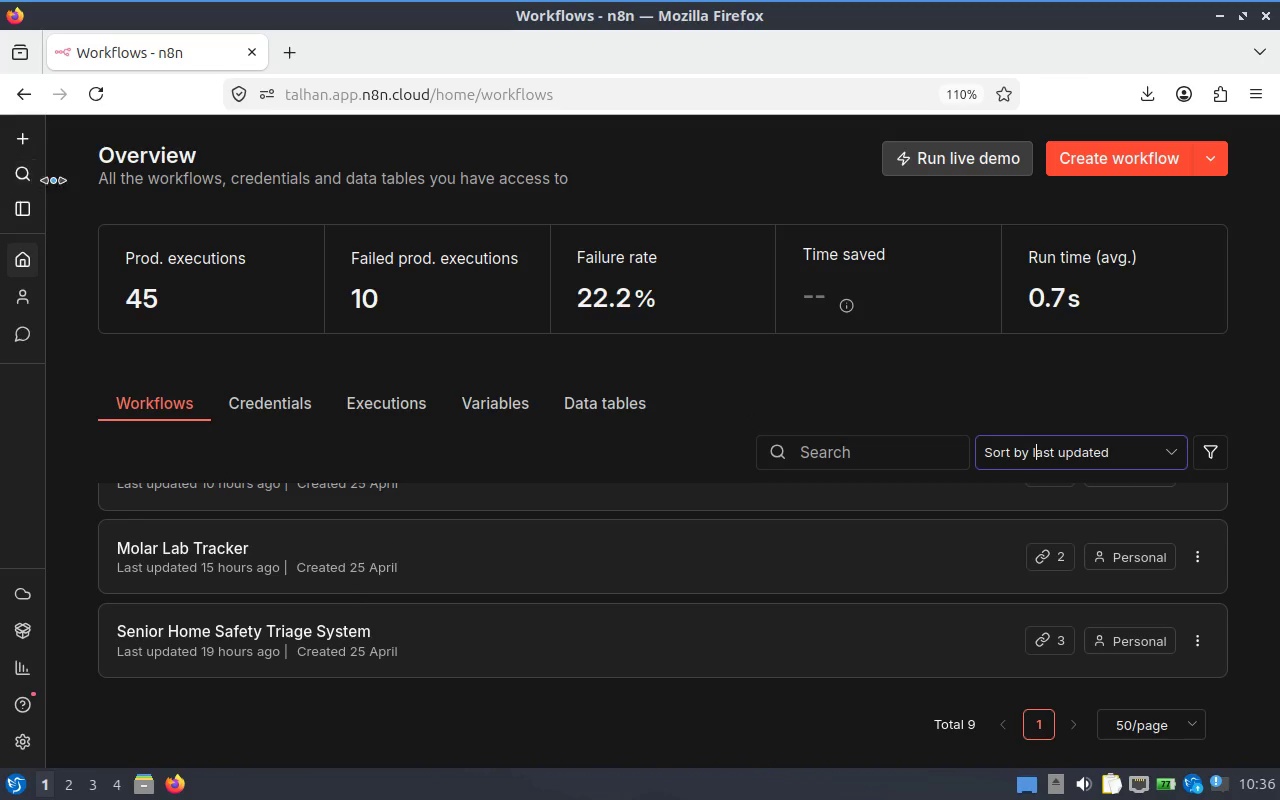 
left_click([1111, 169])
 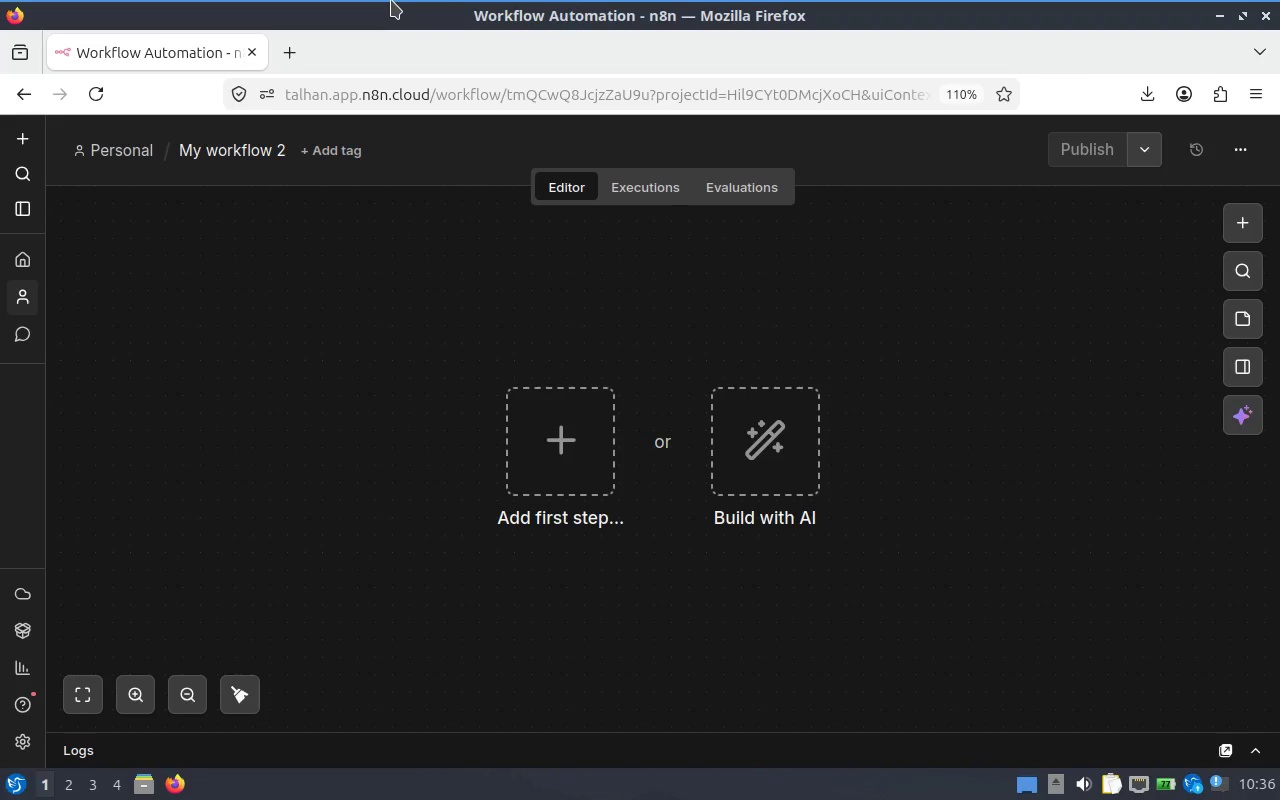 
wait(16.2)
 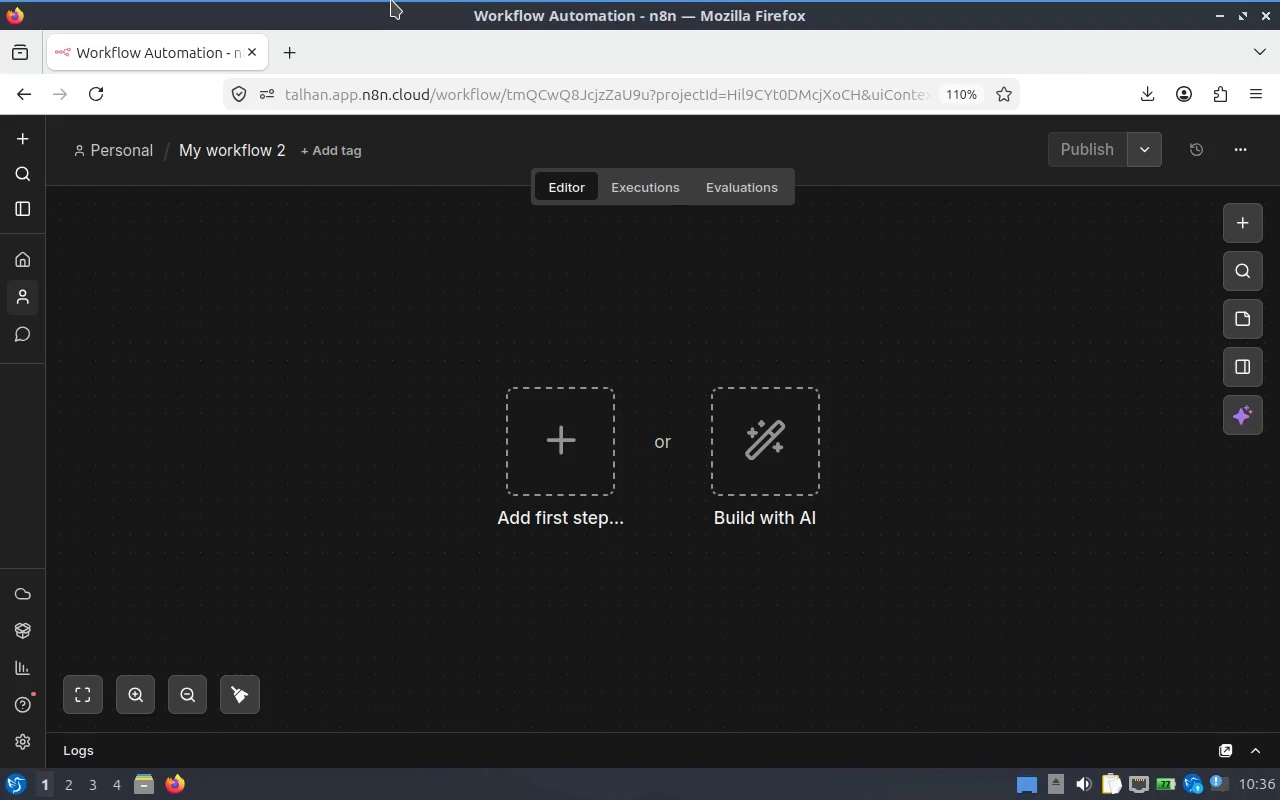 
key(Alt+AltLeft)
 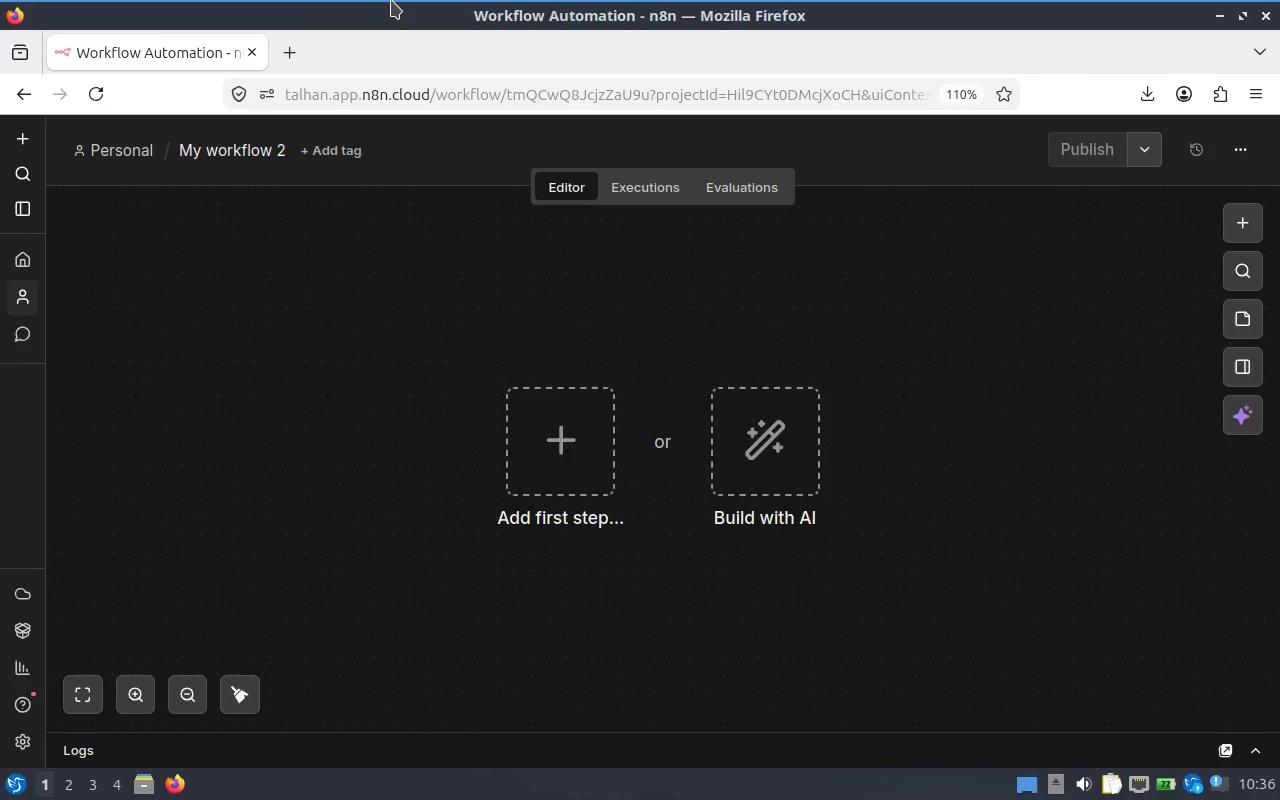 
key(Alt+Tab)